 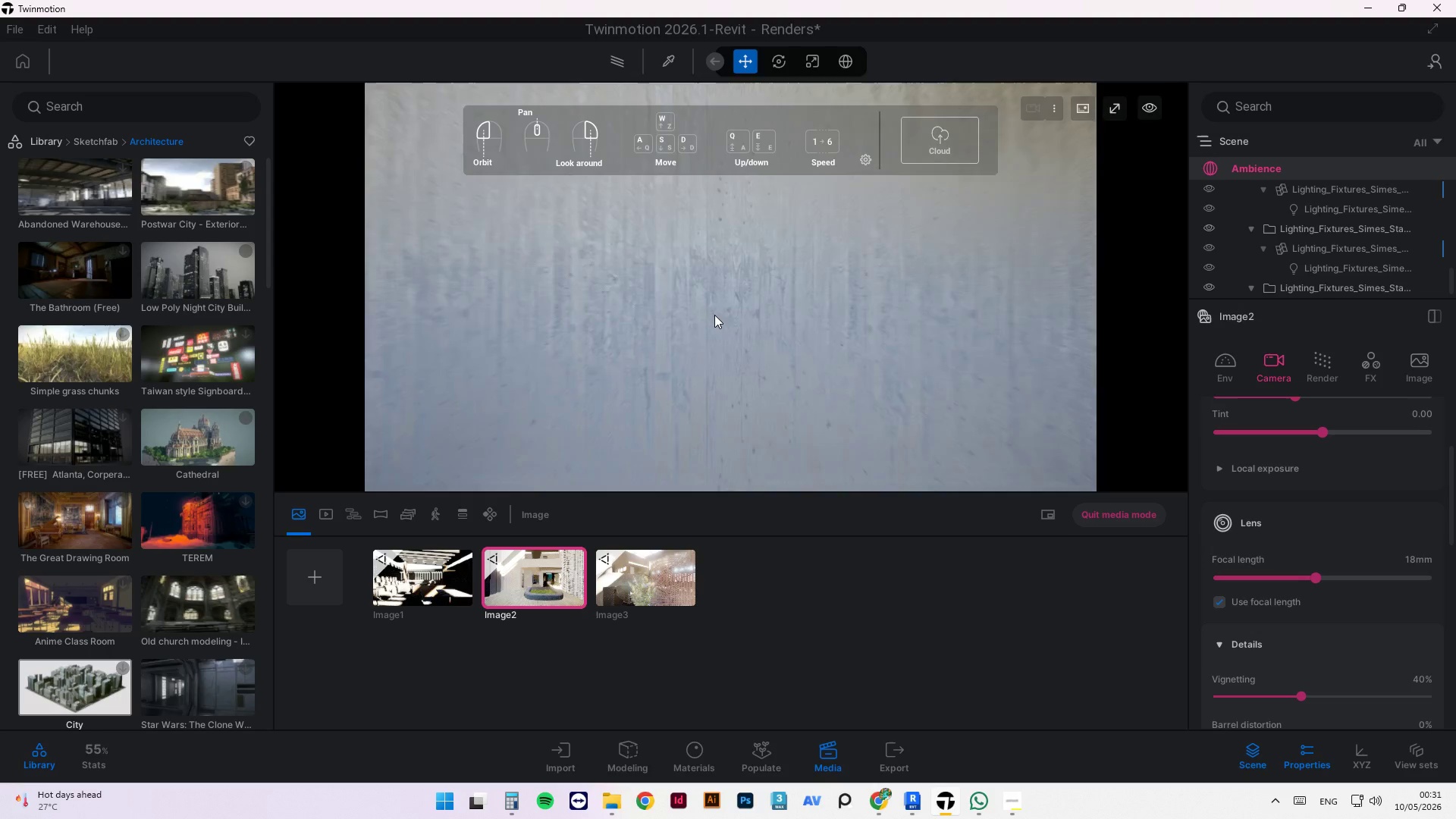 
scroll: coordinate [677, 394], scroll_direction: down, amount: 6.0
 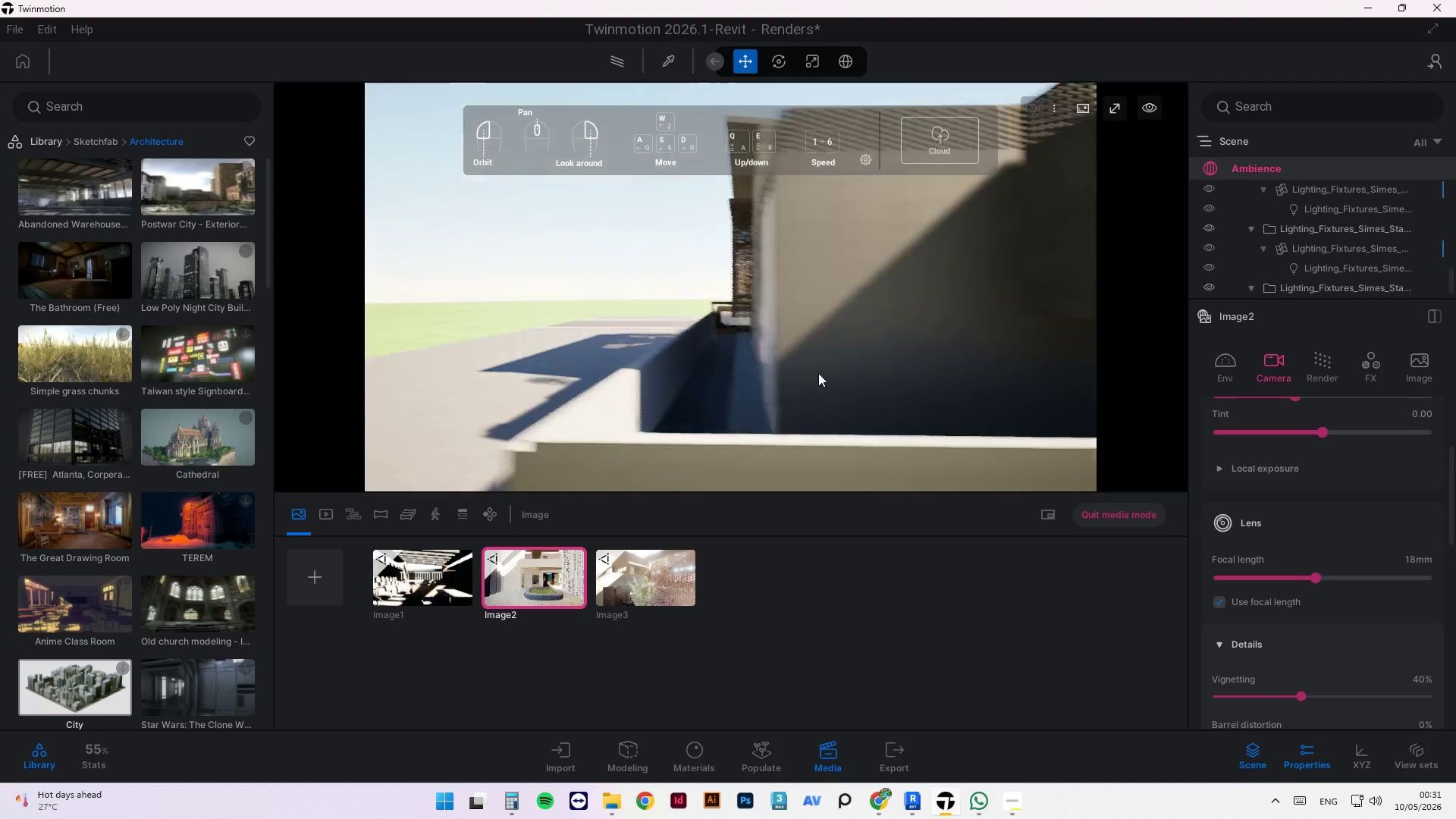 
left_click_drag(start_coordinate=[732, 346], to_coordinate=[1068, 291])
 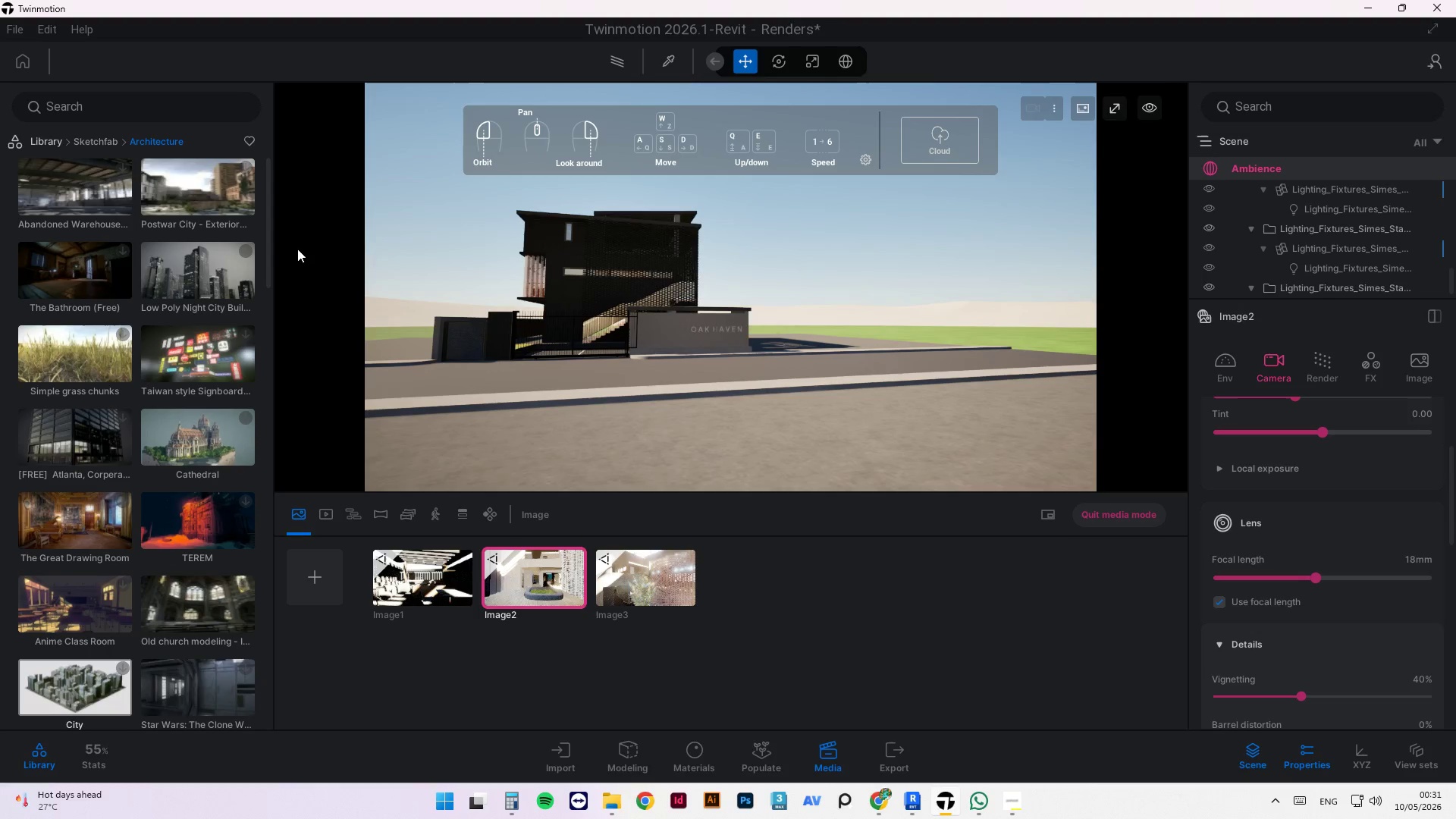 
scroll: coordinate [471, 315], scroll_direction: up, amount: 11.0
 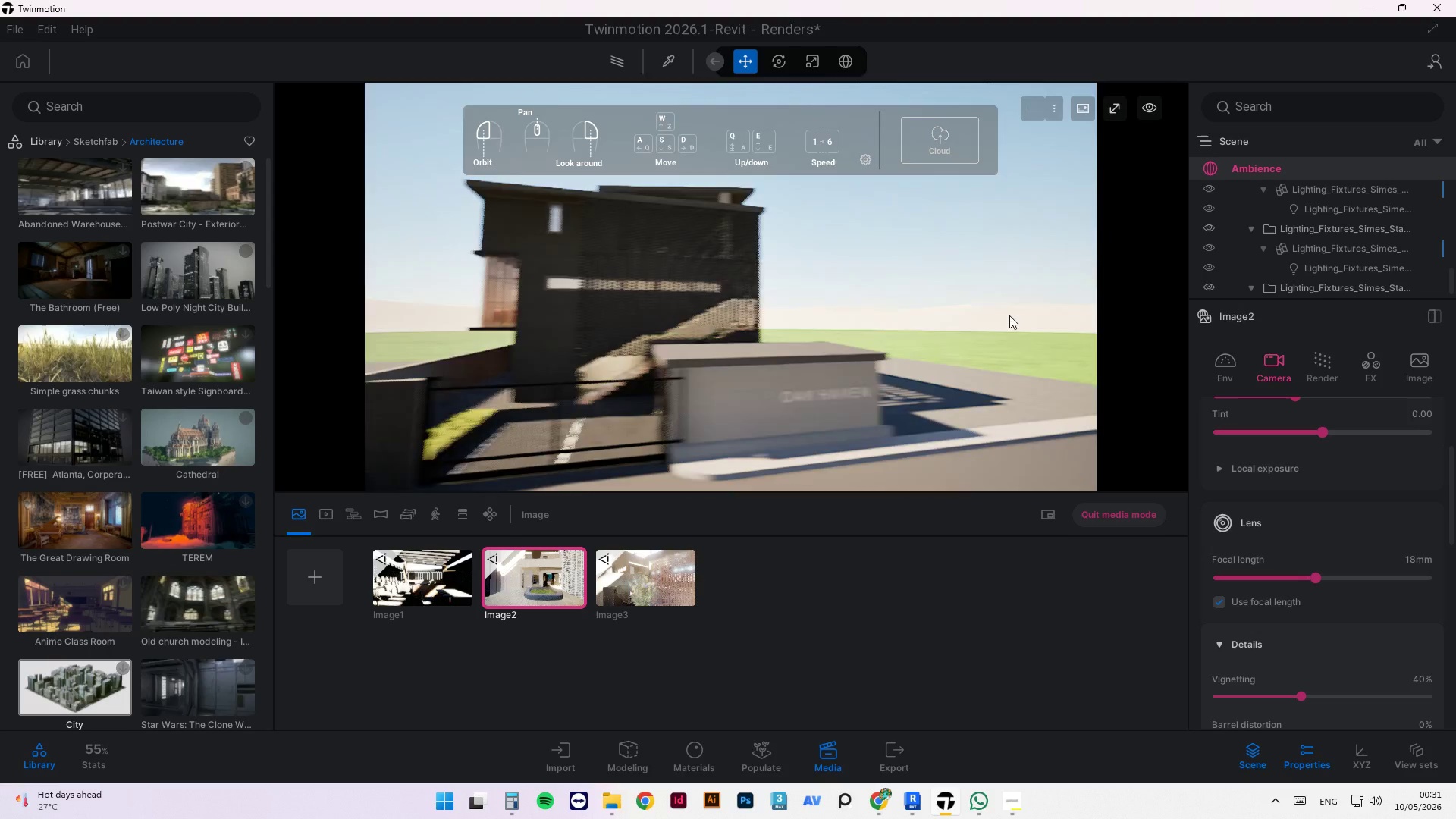 
left_click_drag(start_coordinate=[975, 303], to_coordinate=[894, 312])
 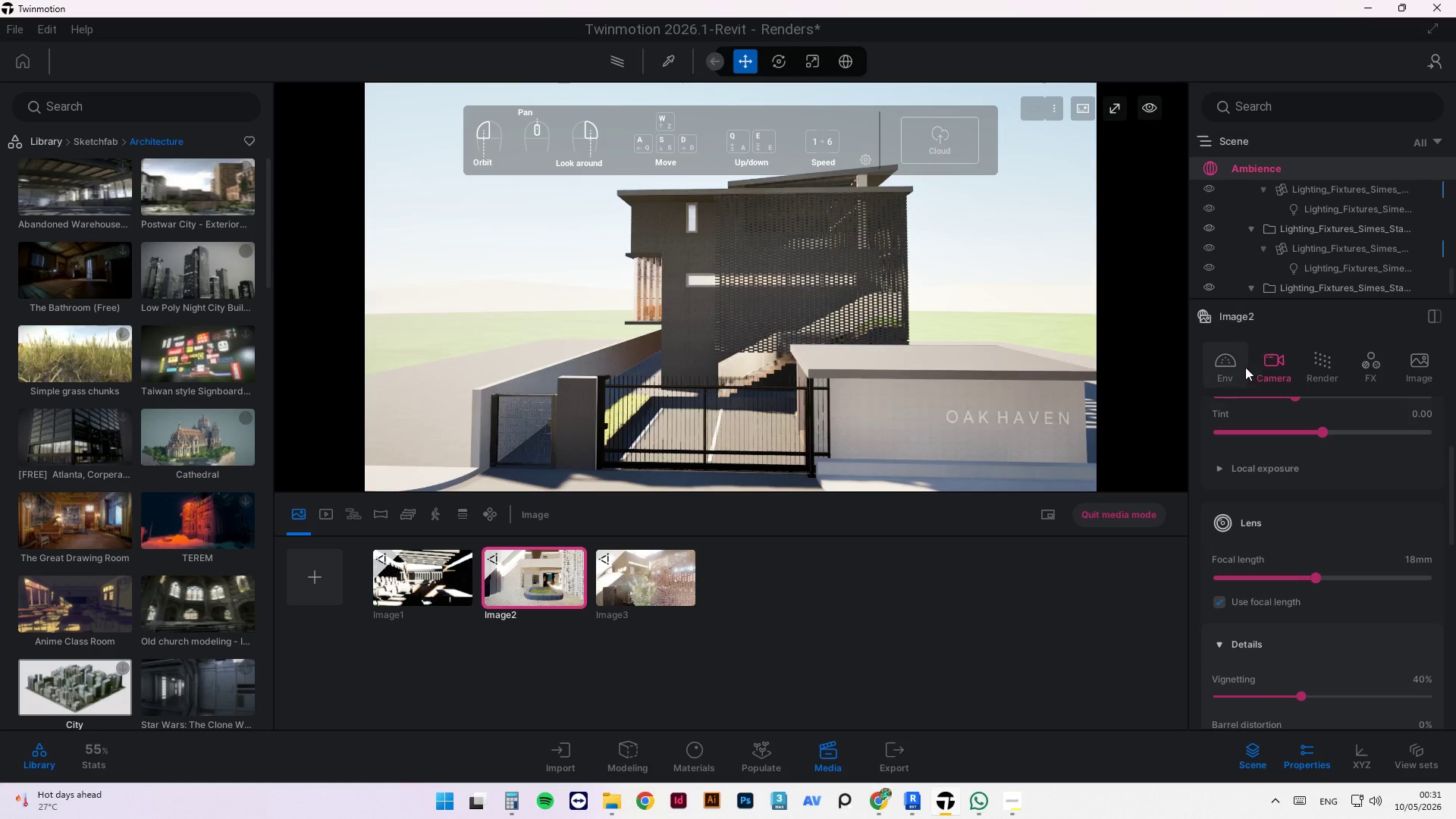 
wait(5.91)
 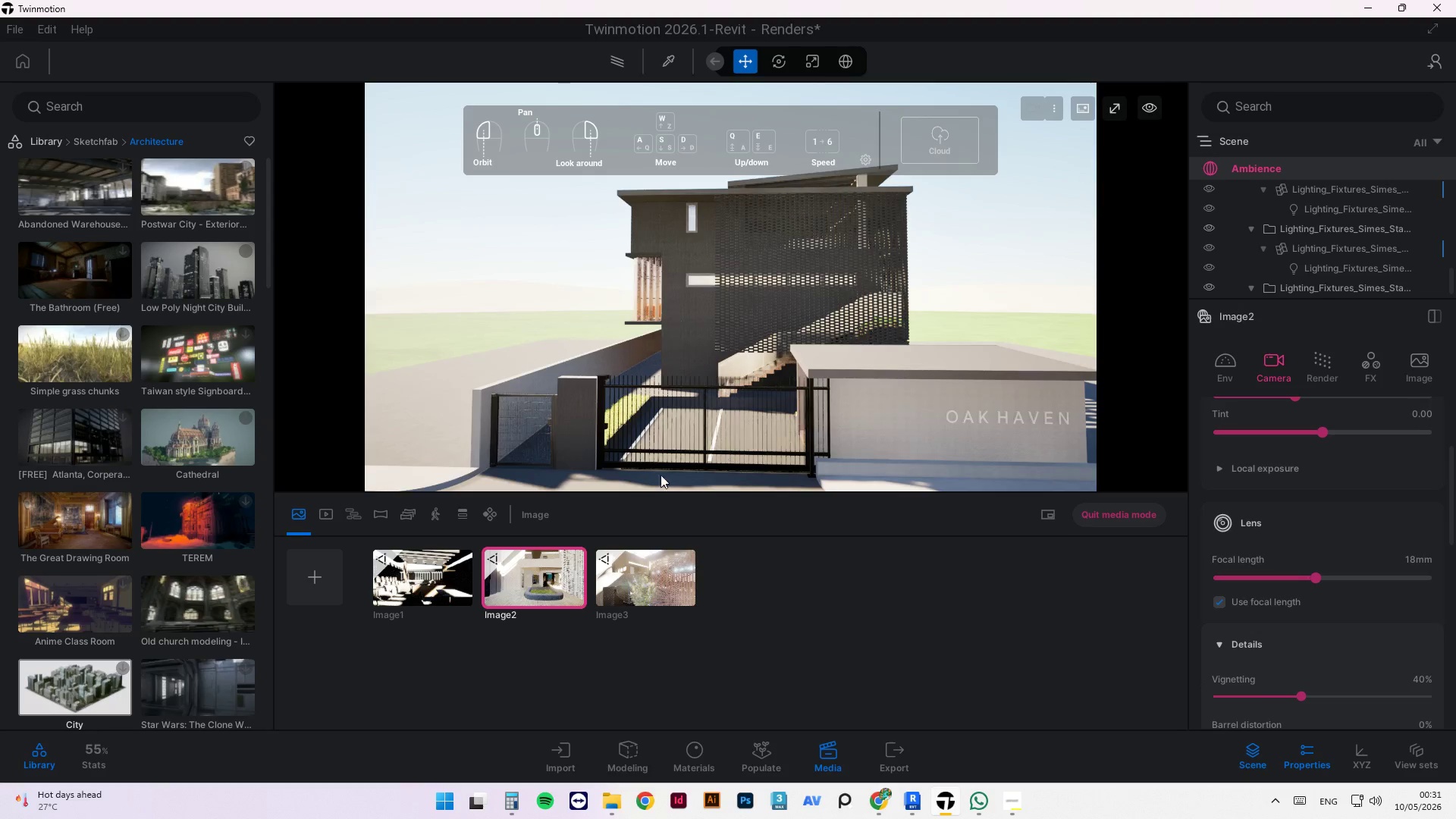 
left_click_drag(start_coordinate=[1453, 482], to_coordinate=[1455, 487])
 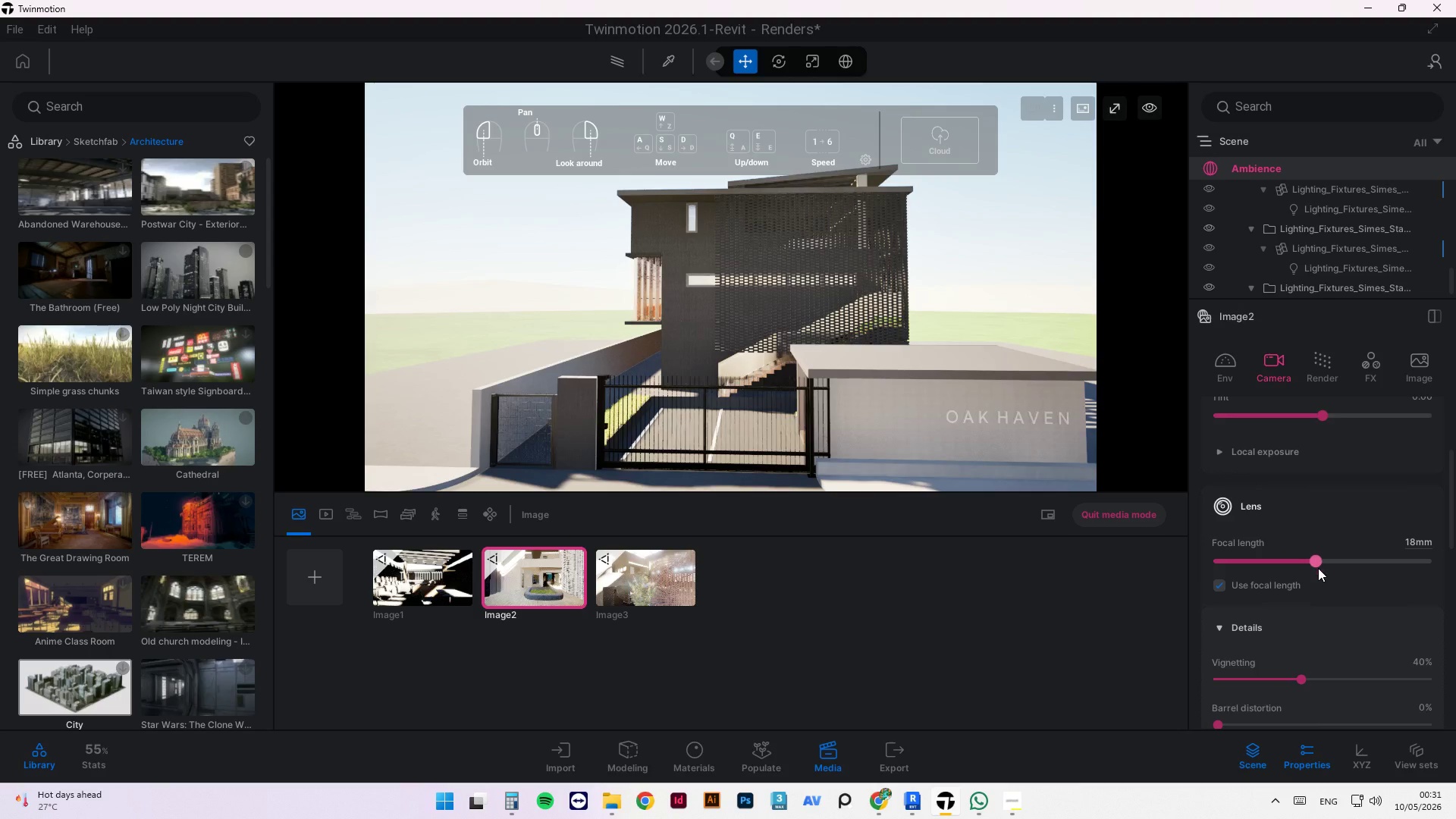 
left_click_drag(start_coordinate=[1312, 565], to_coordinate=[1446, 559])
 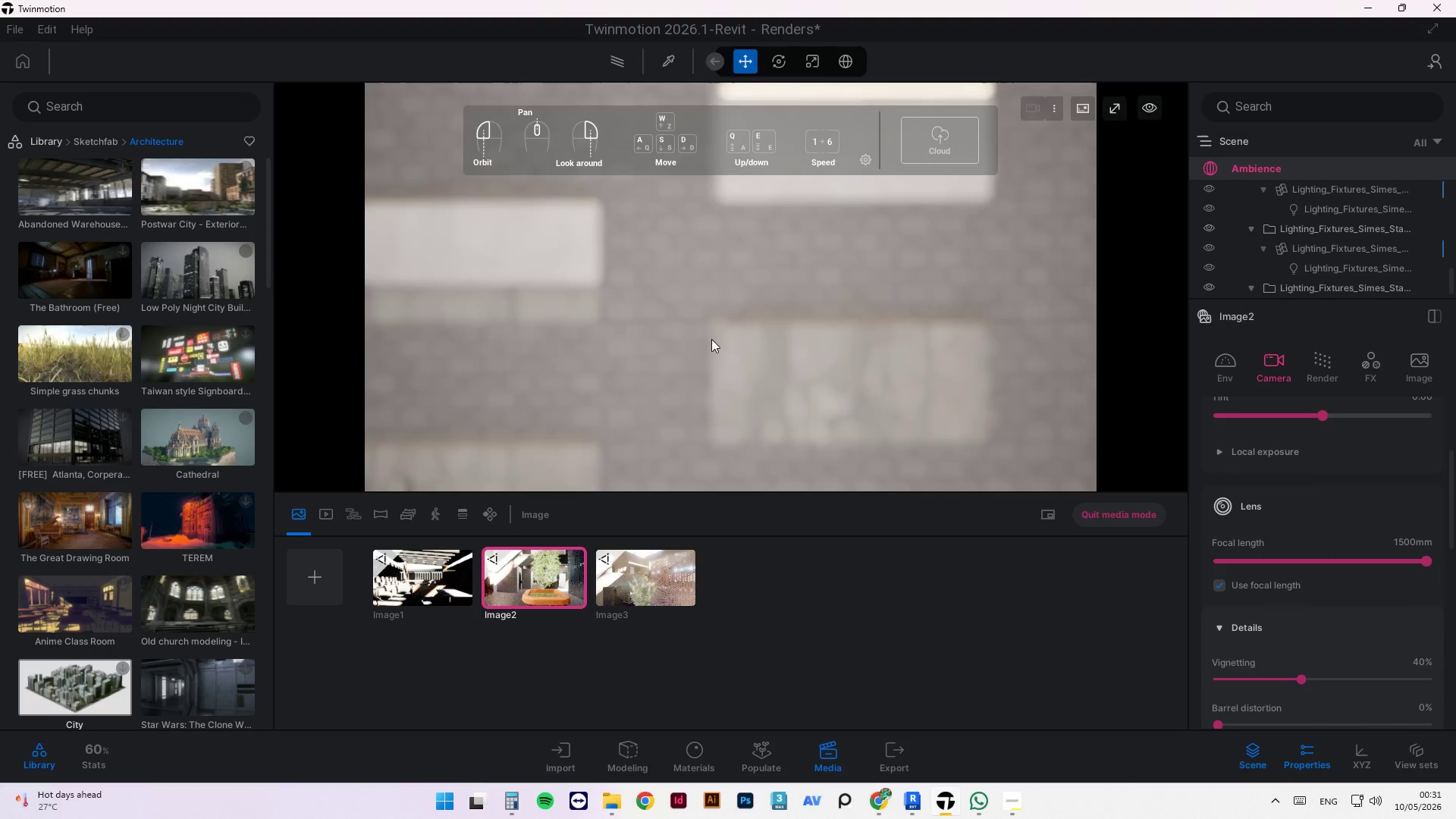 
scroll: coordinate [706, 410], scroll_direction: down, amount: 286.0
 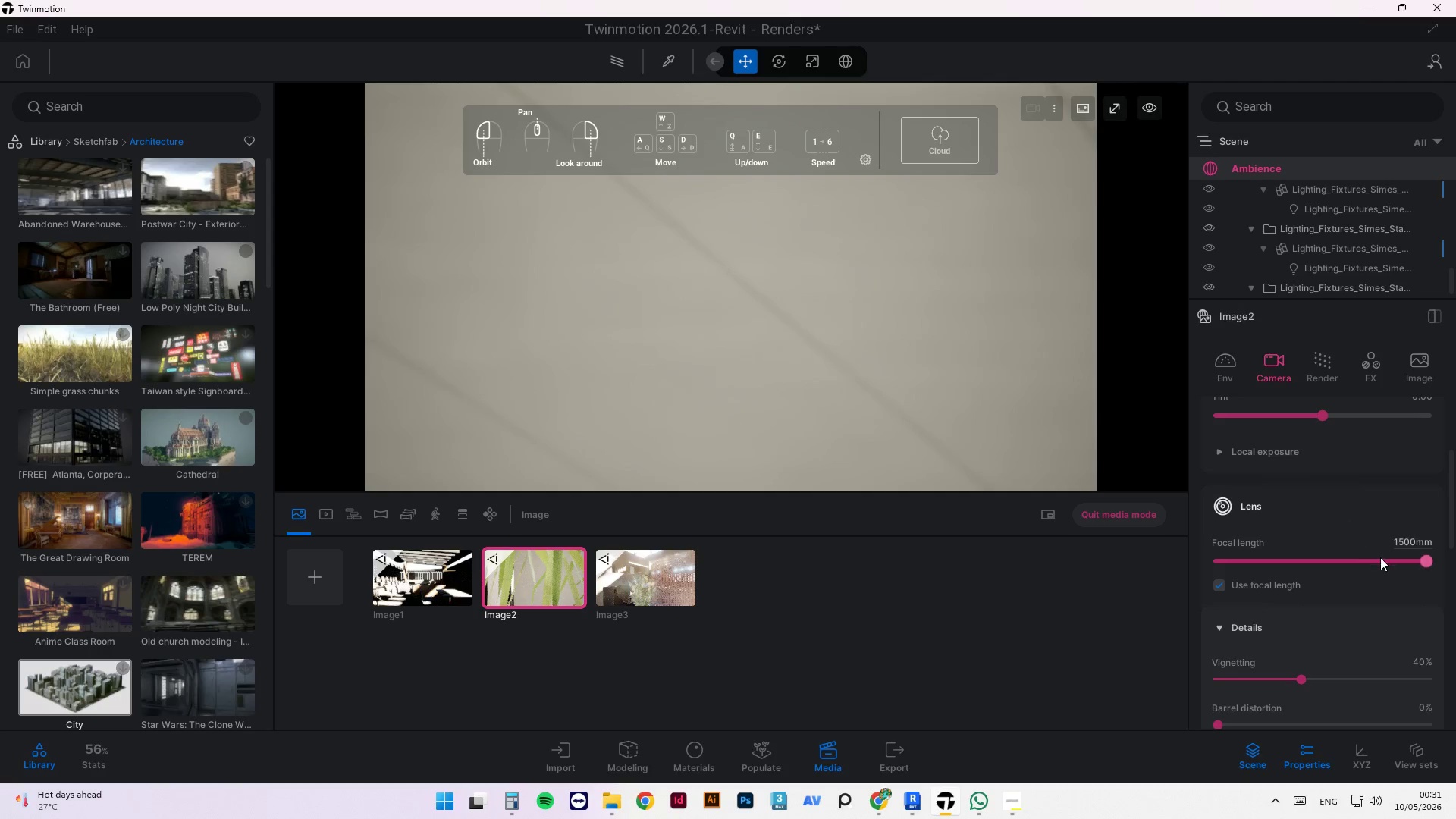 
left_click_drag(start_coordinate=[1380, 557], to_coordinate=[1379, 561])
 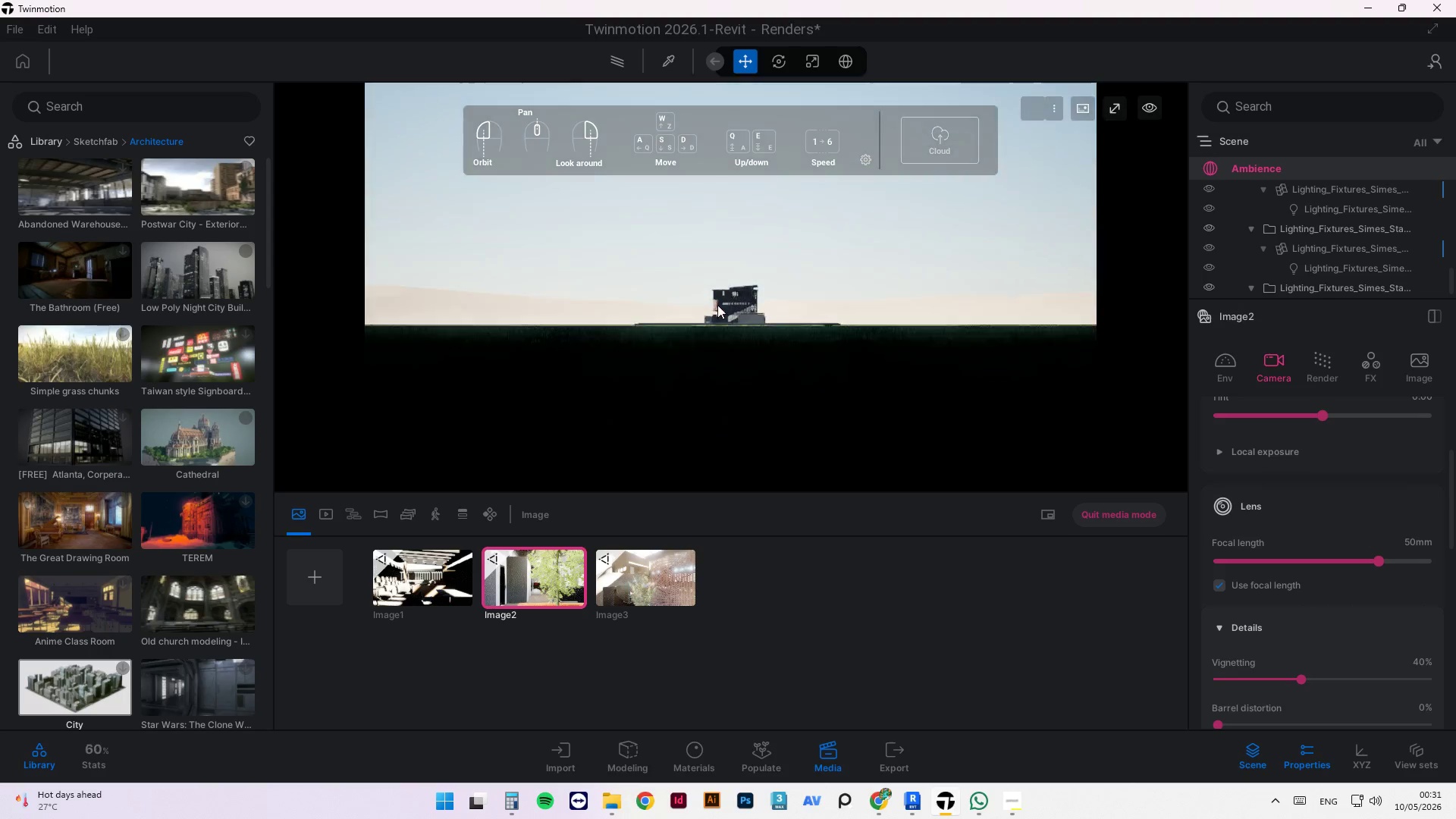 
scroll: coordinate [730, 324], scroll_direction: up, amount: 242.0
 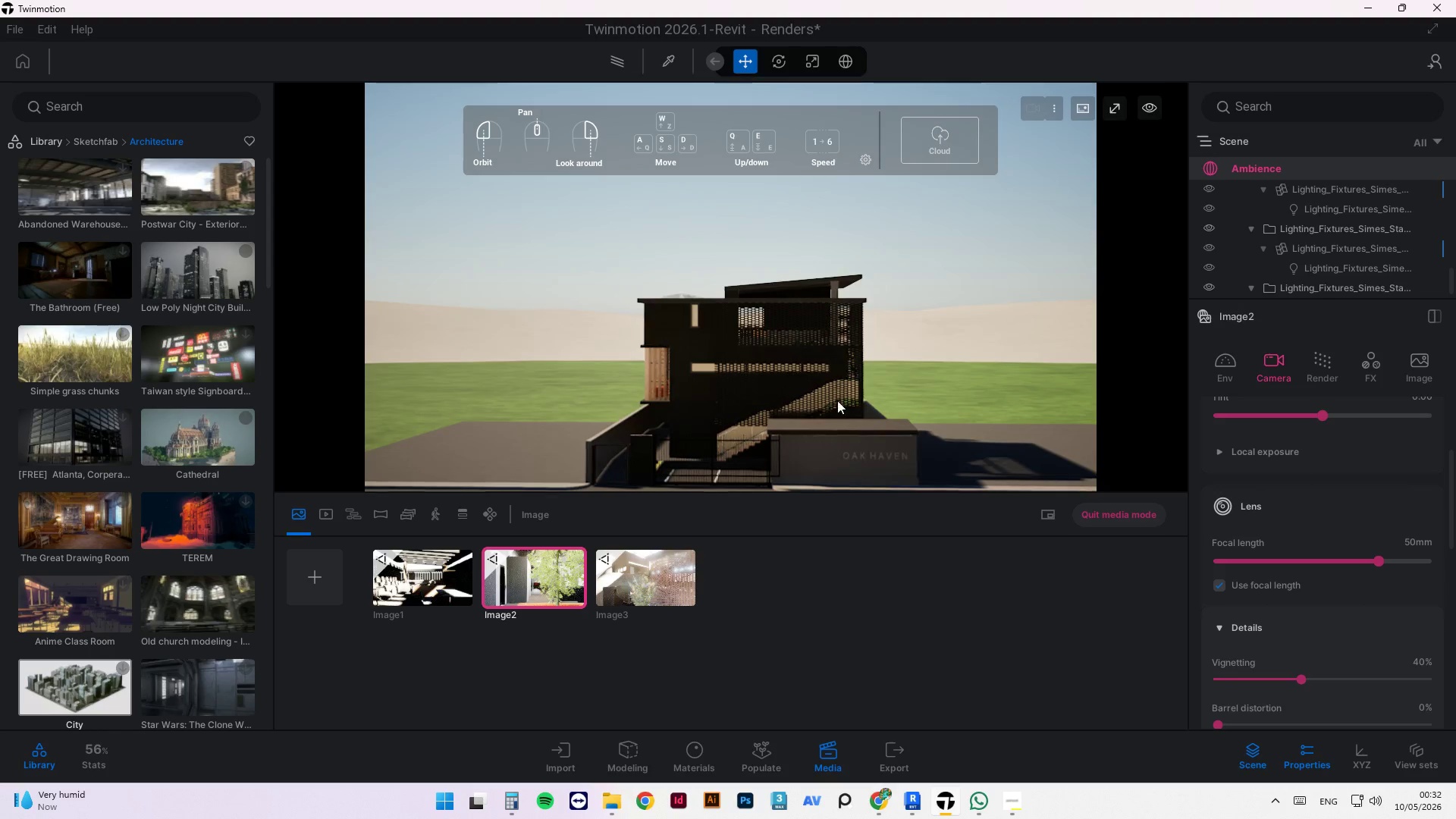 
scroll: coordinate [877, 375], scroll_direction: down, amount: 1.0
 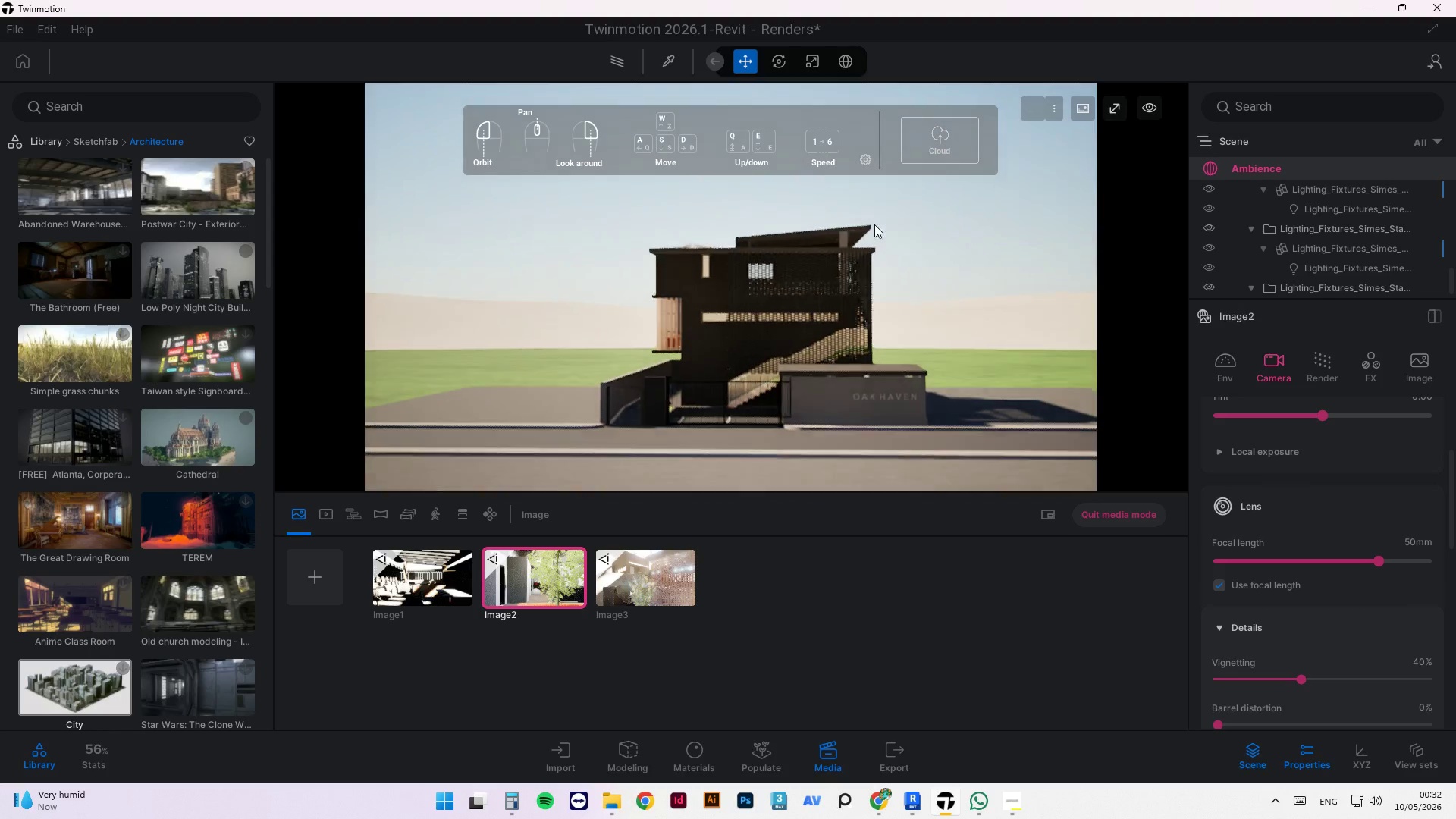 
scroll: coordinate [897, 383], scroll_direction: up, amount: 19.0
 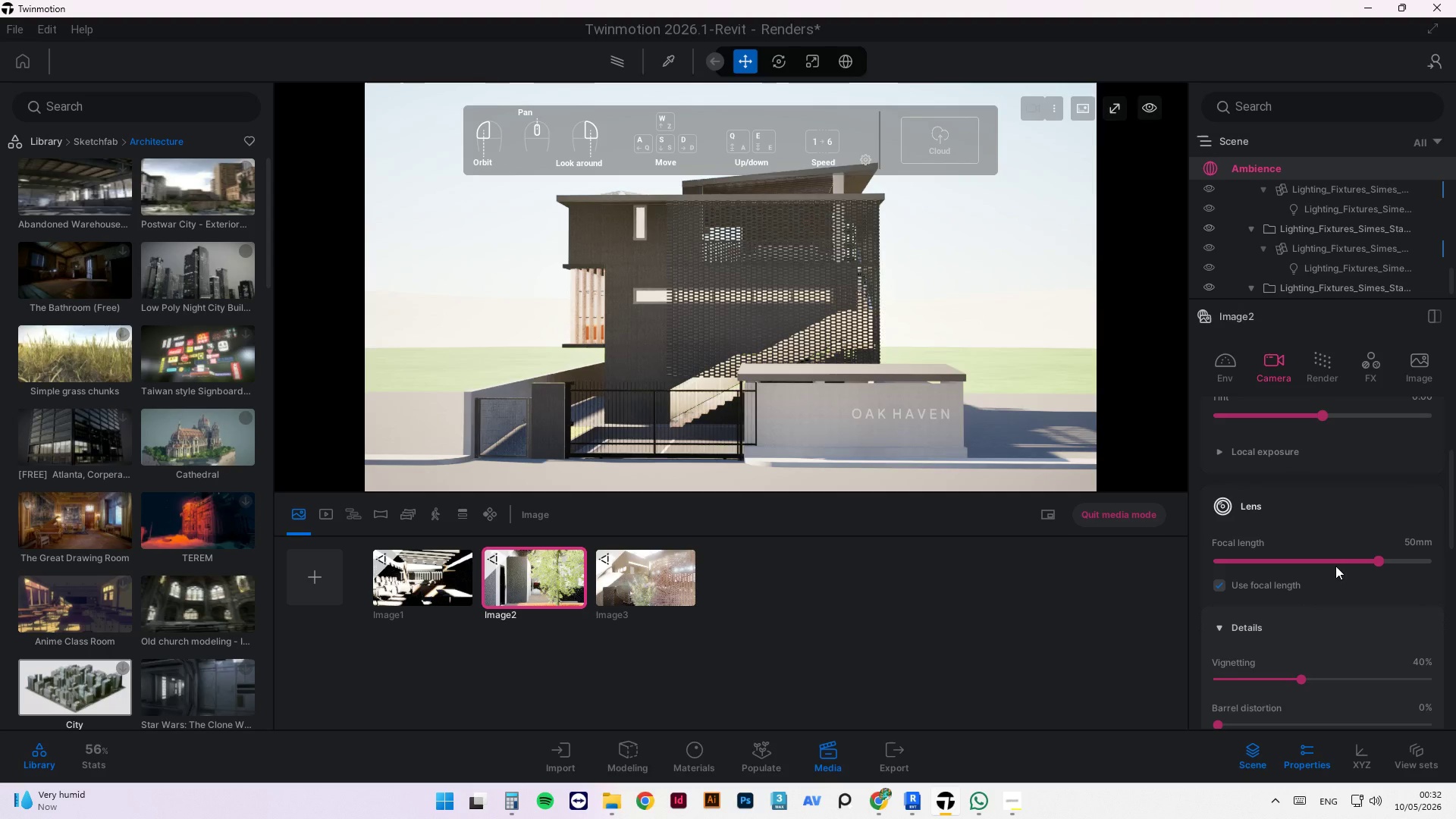 
wait(6.37)
 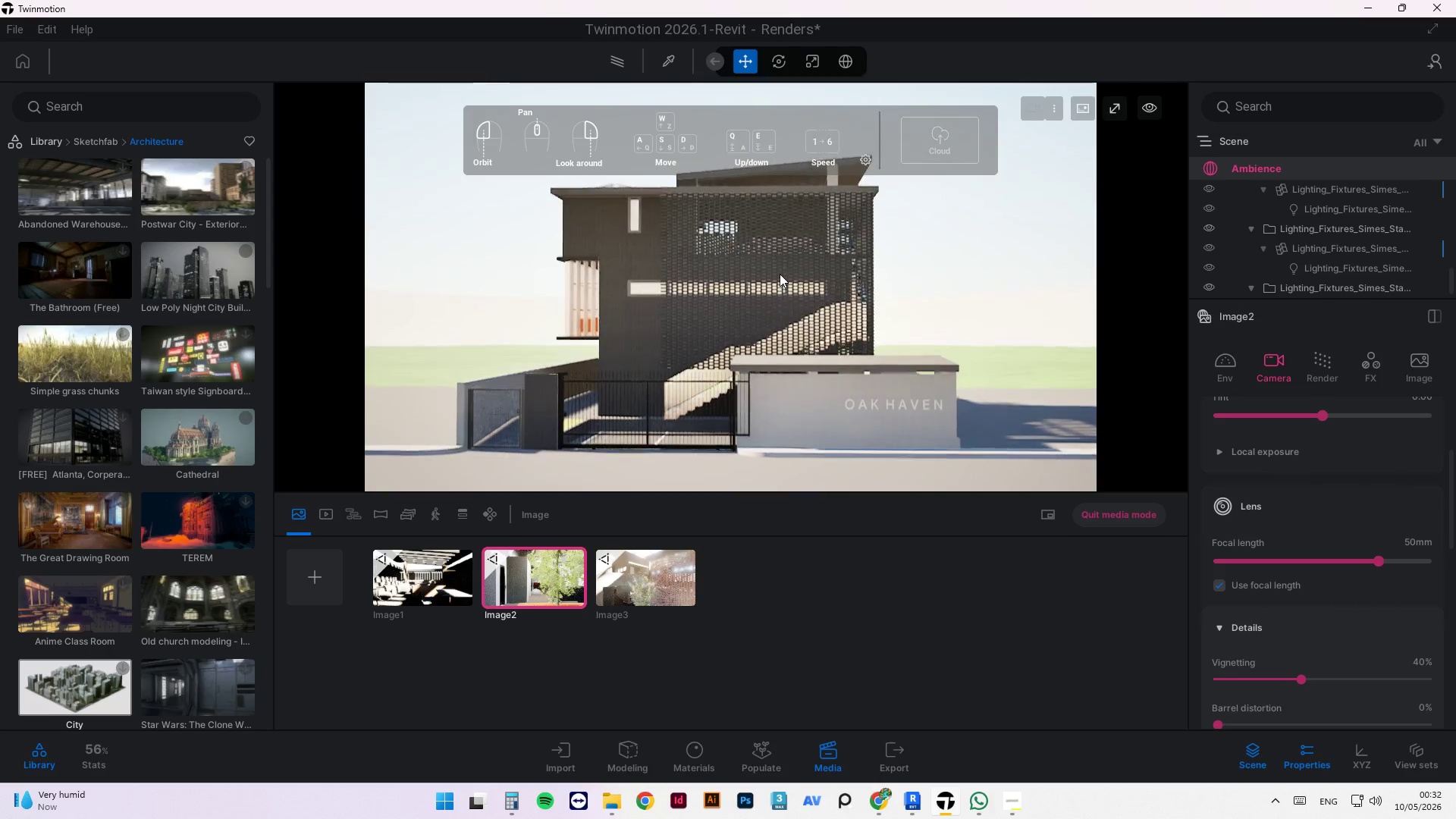 
left_click_drag(start_coordinate=[1302, 677], to_coordinate=[1346, 680])
 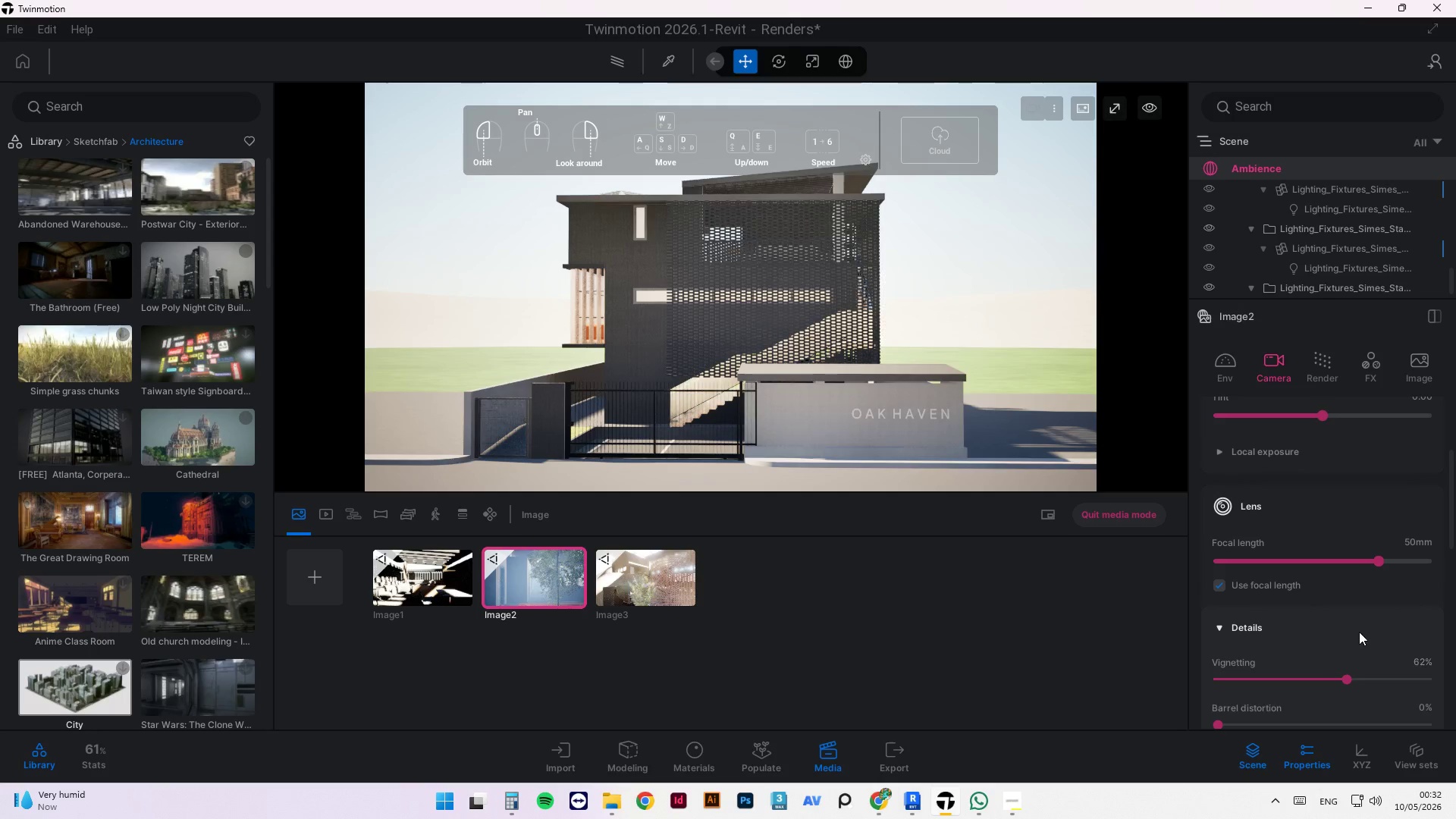 
scroll: coordinate [1243, 628], scroll_direction: down, amount: 7.0
 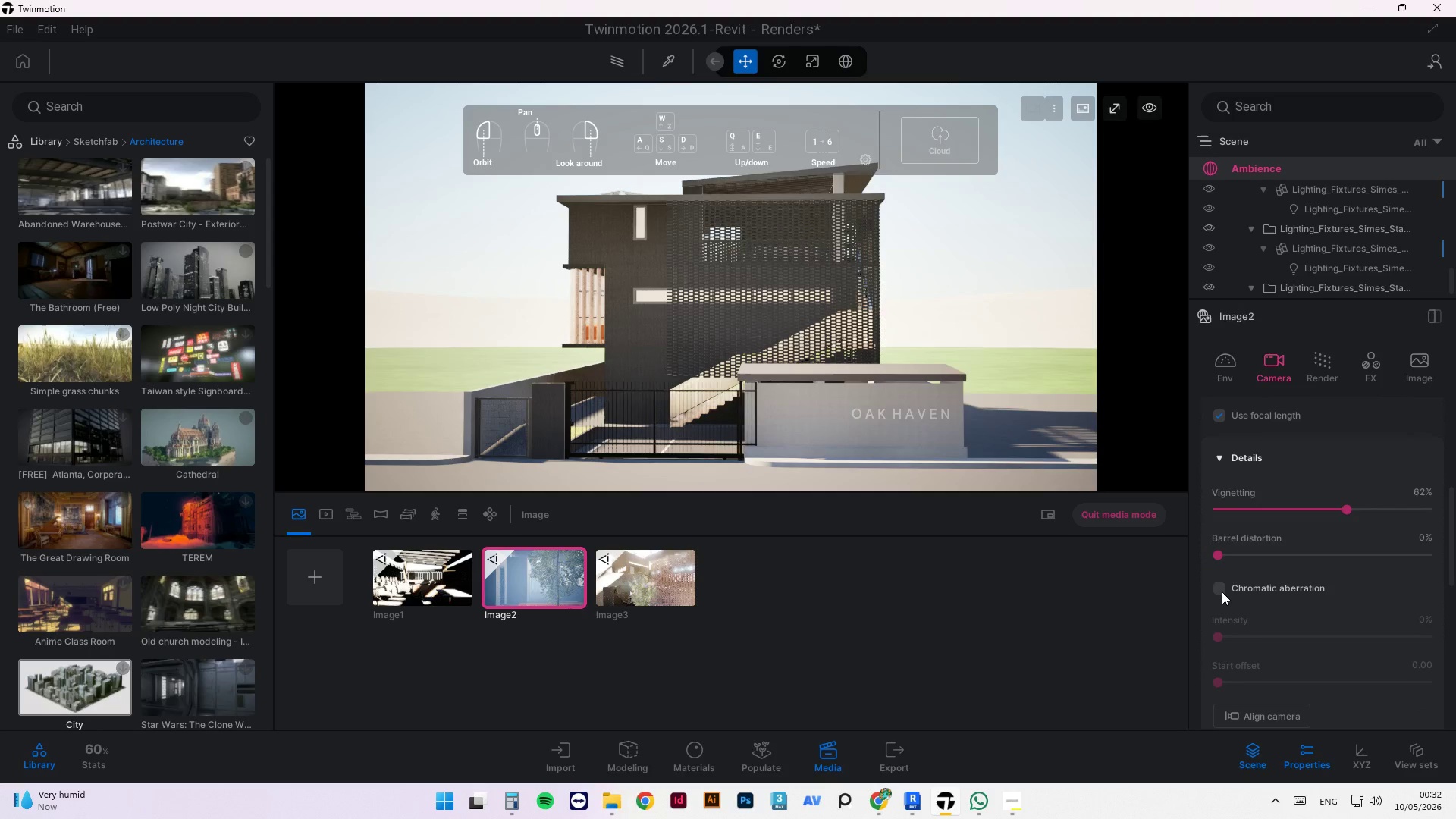 
left_click([1219, 591])
 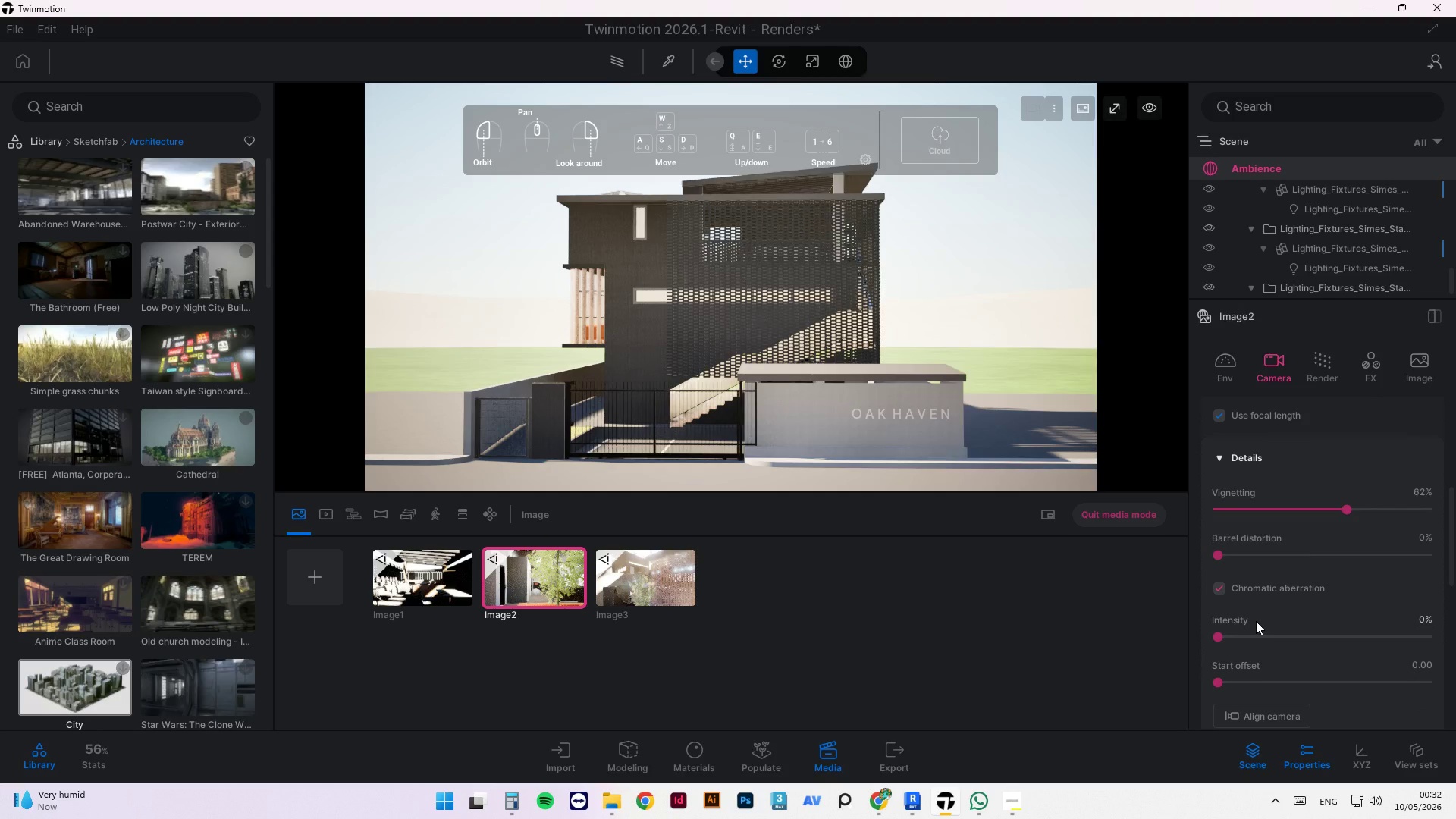 
wait(5.25)
 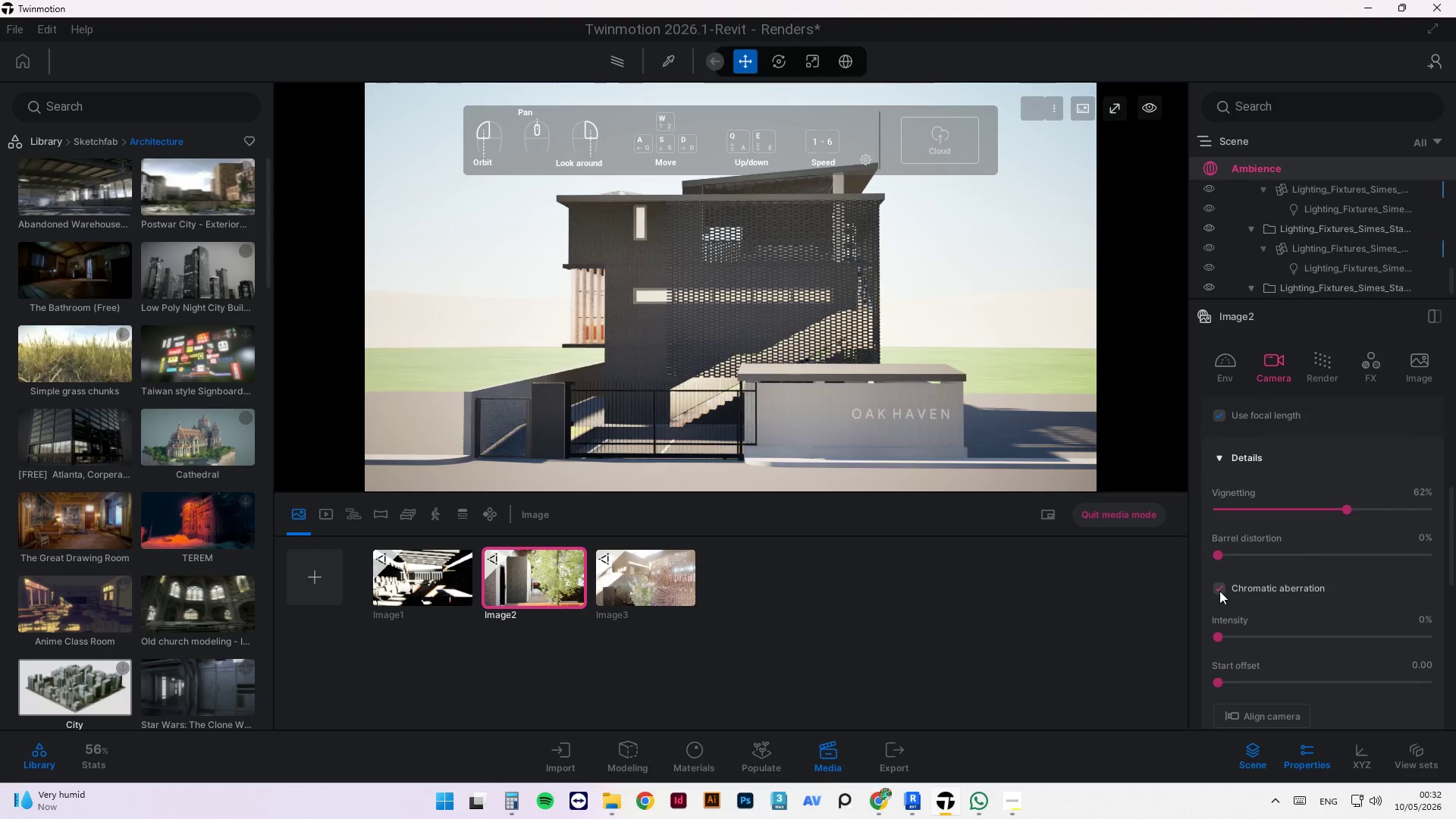 
left_click_drag(start_coordinate=[1221, 635], to_coordinate=[1222, 653])
 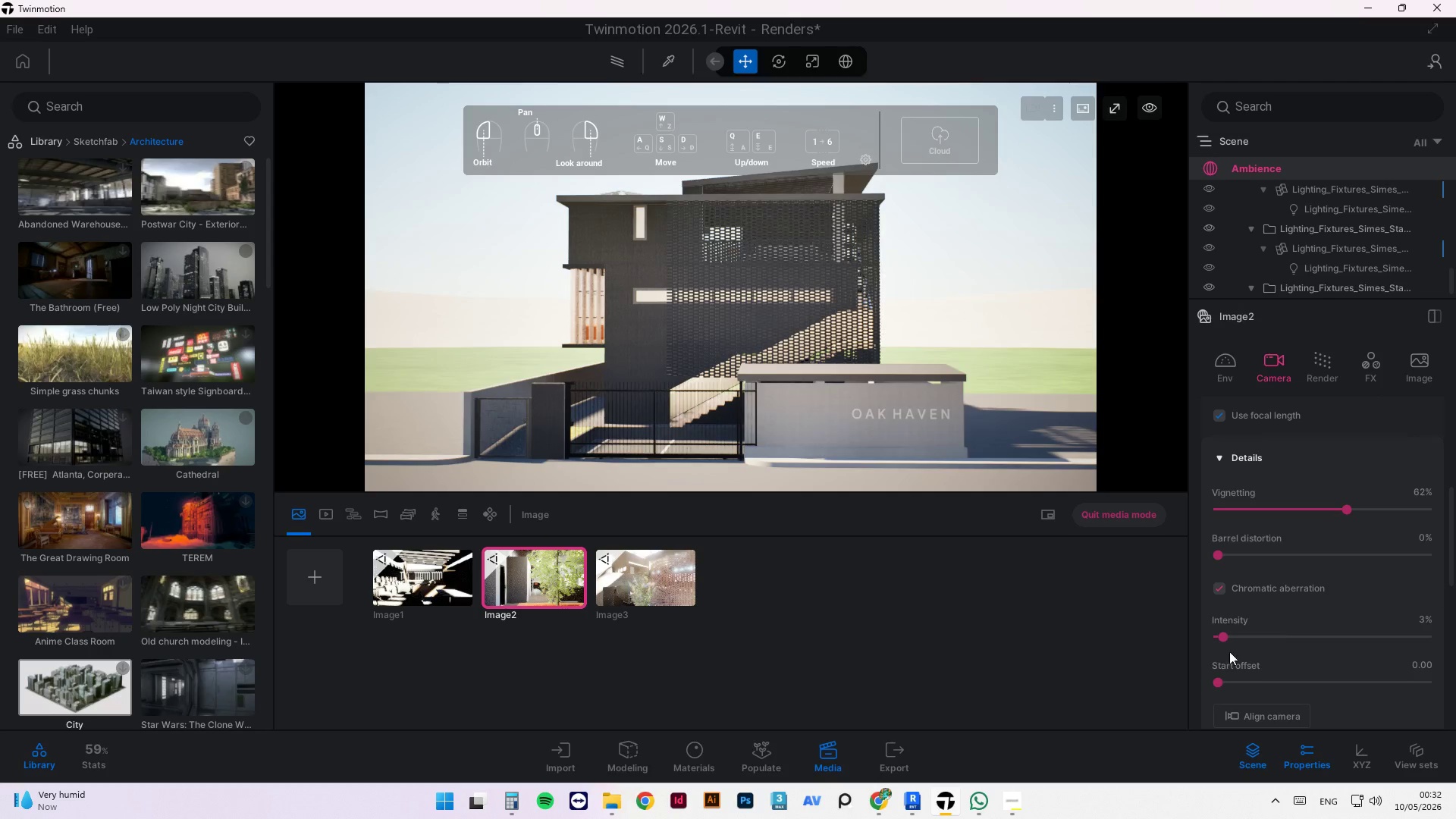 
scroll: coordinate [1251, 645], scroll_direction: down, amount: 3.0
 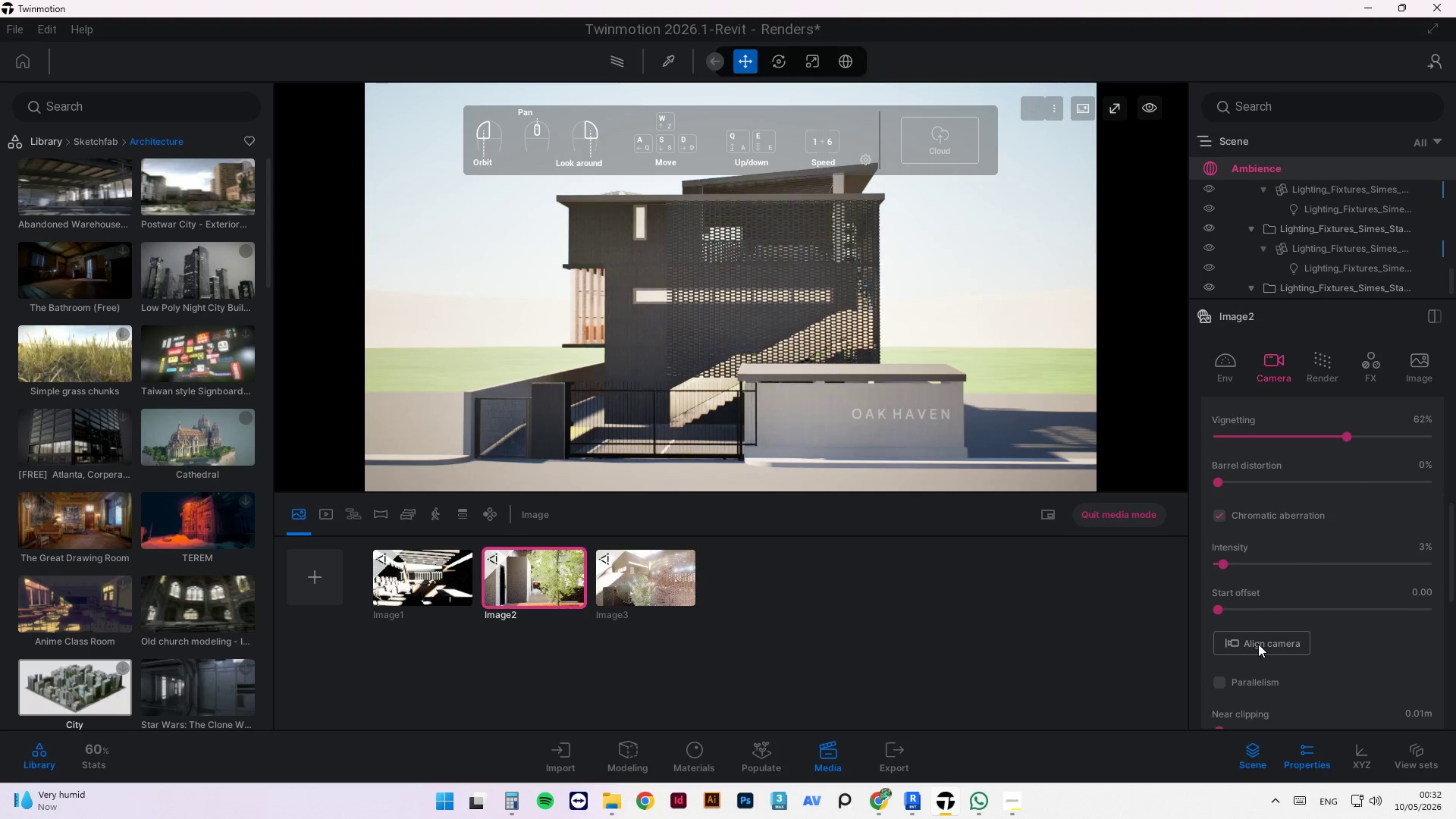 
left_click([1258, 644])
 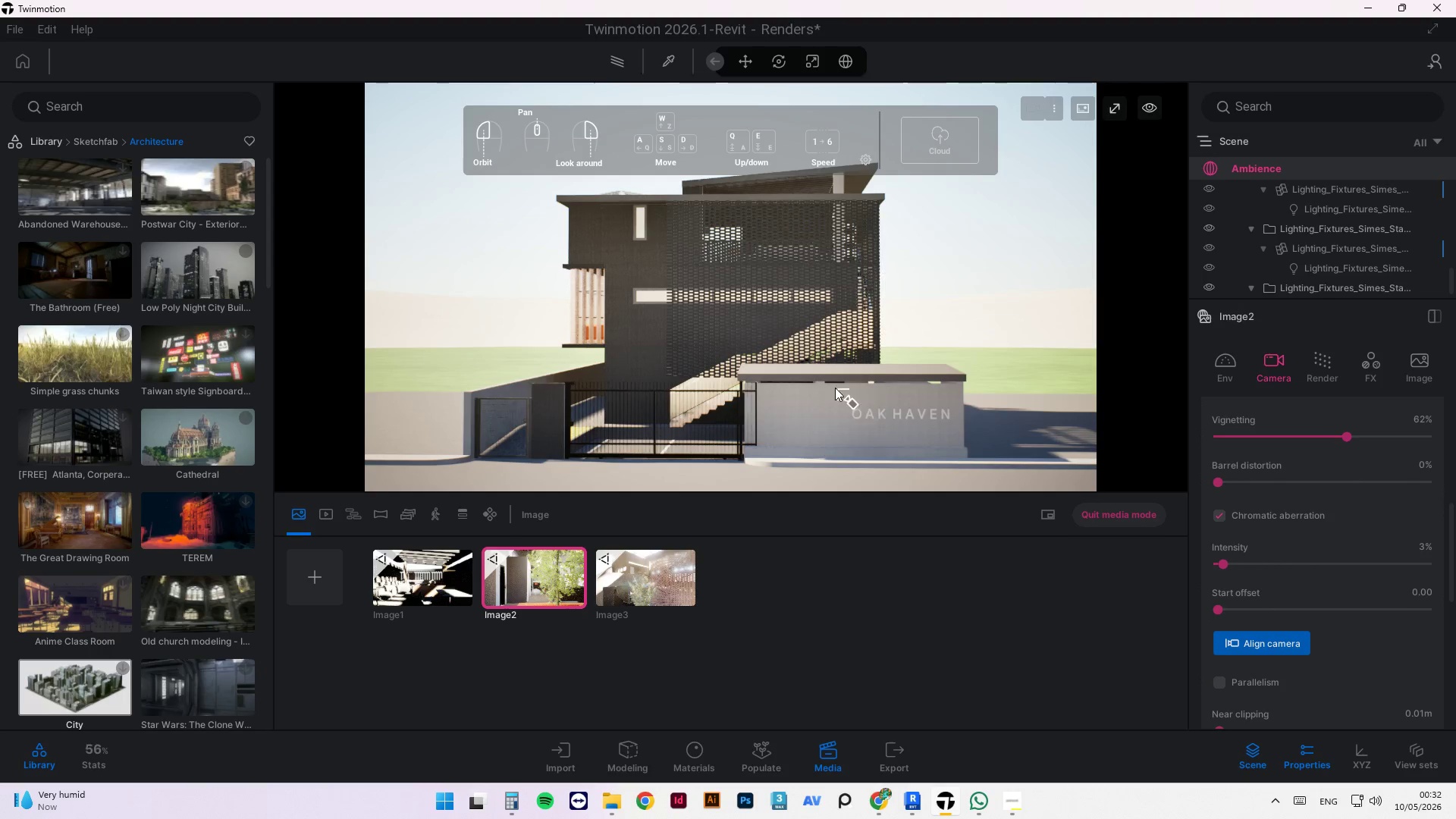 
left_click([745, 375])
 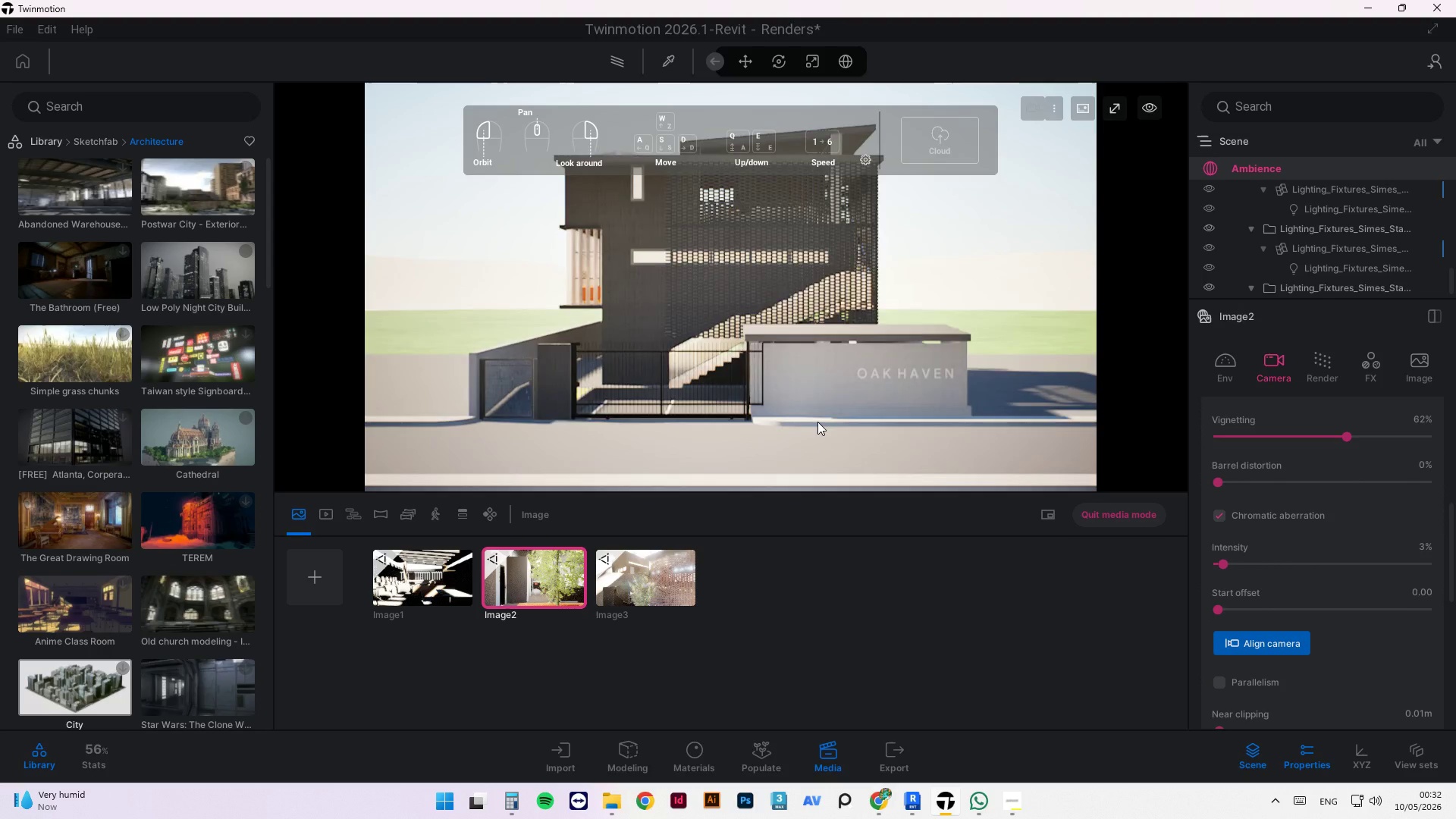 
wait(5.2)
 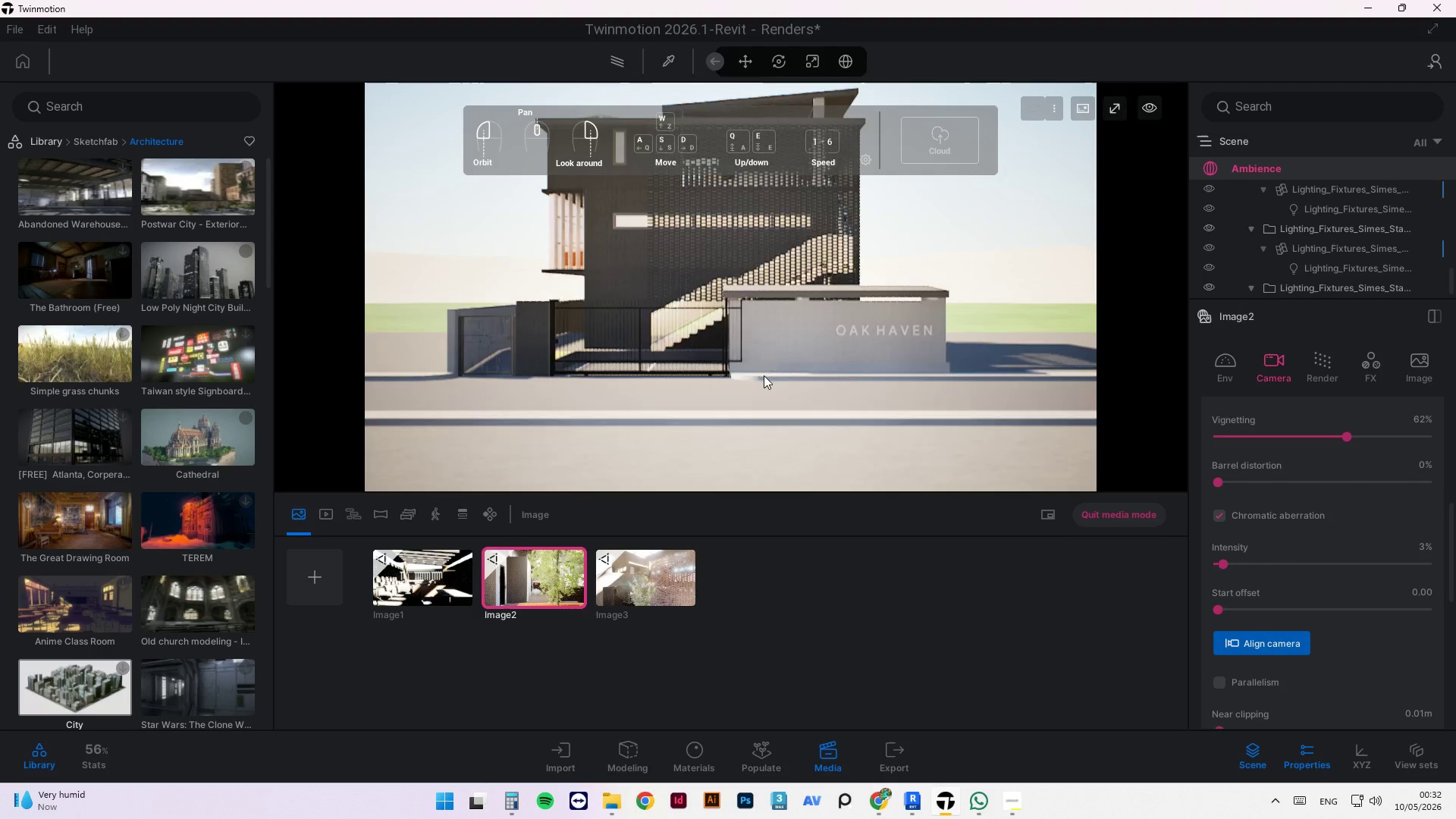 
left_click([558, 369])
 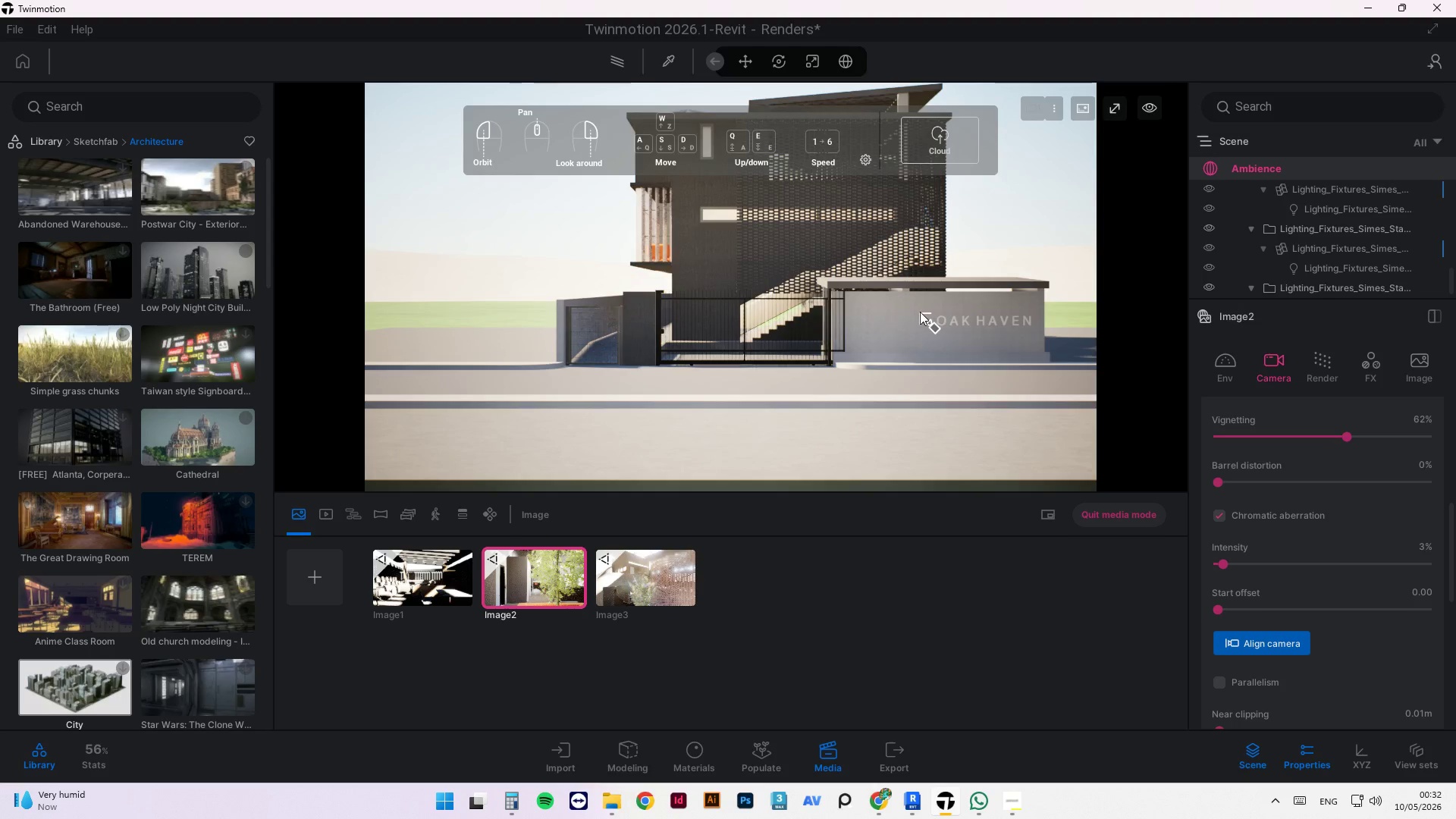 
wait(8.81)
 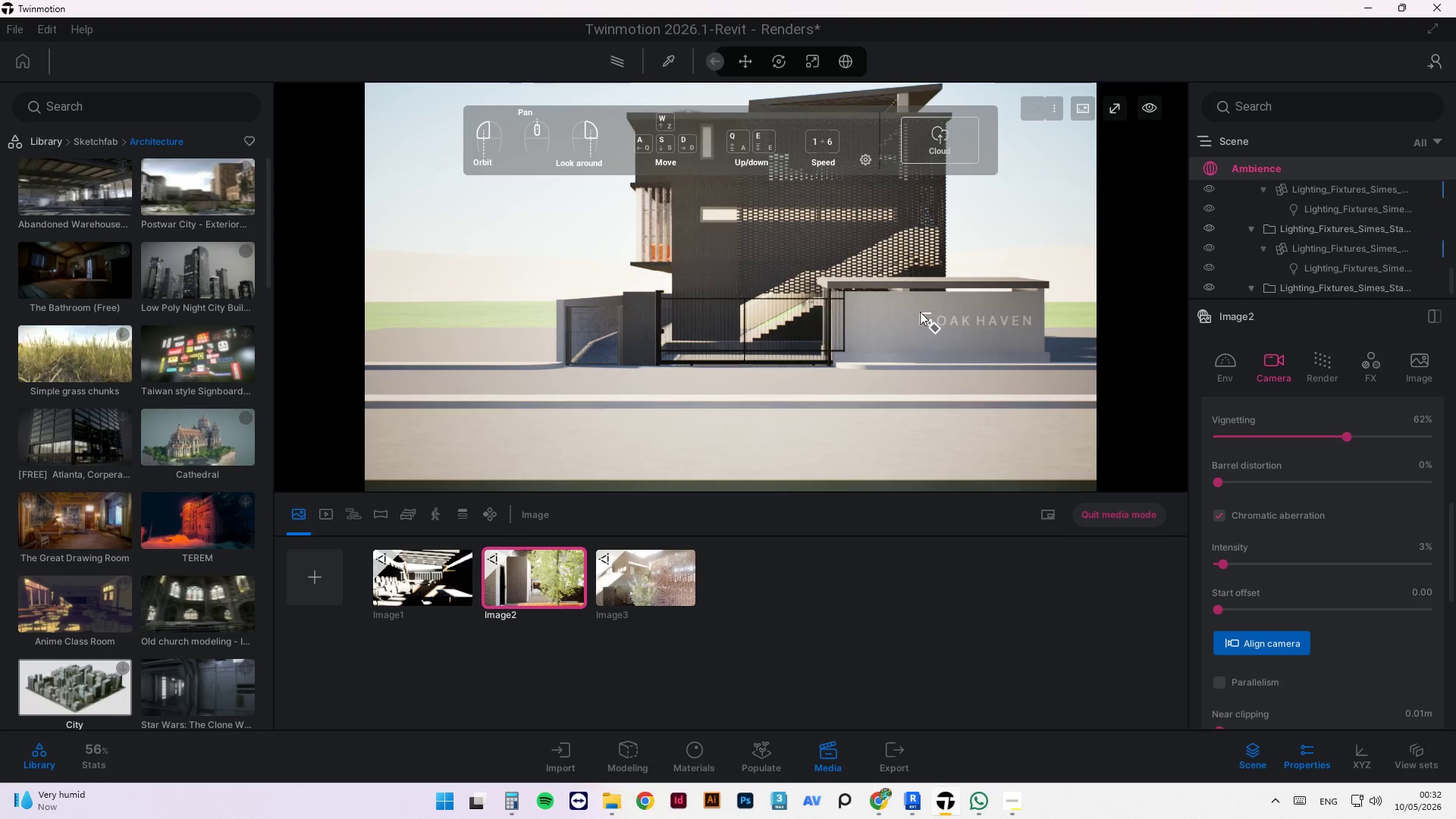 
left_click([1303, 648])
 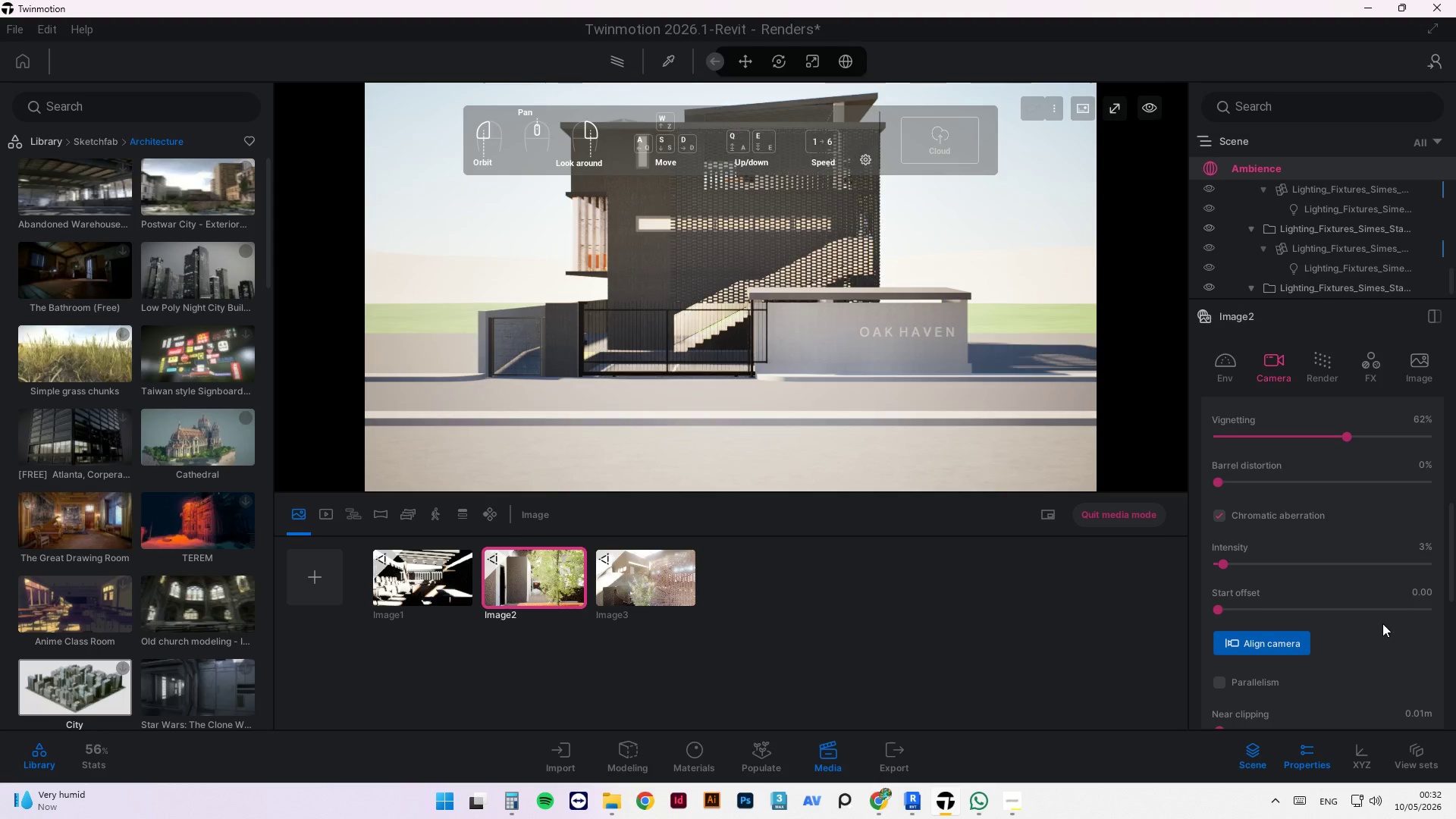 
scroll: coordinate [1418, 642], scroll_direction: down, amount: 3.0
 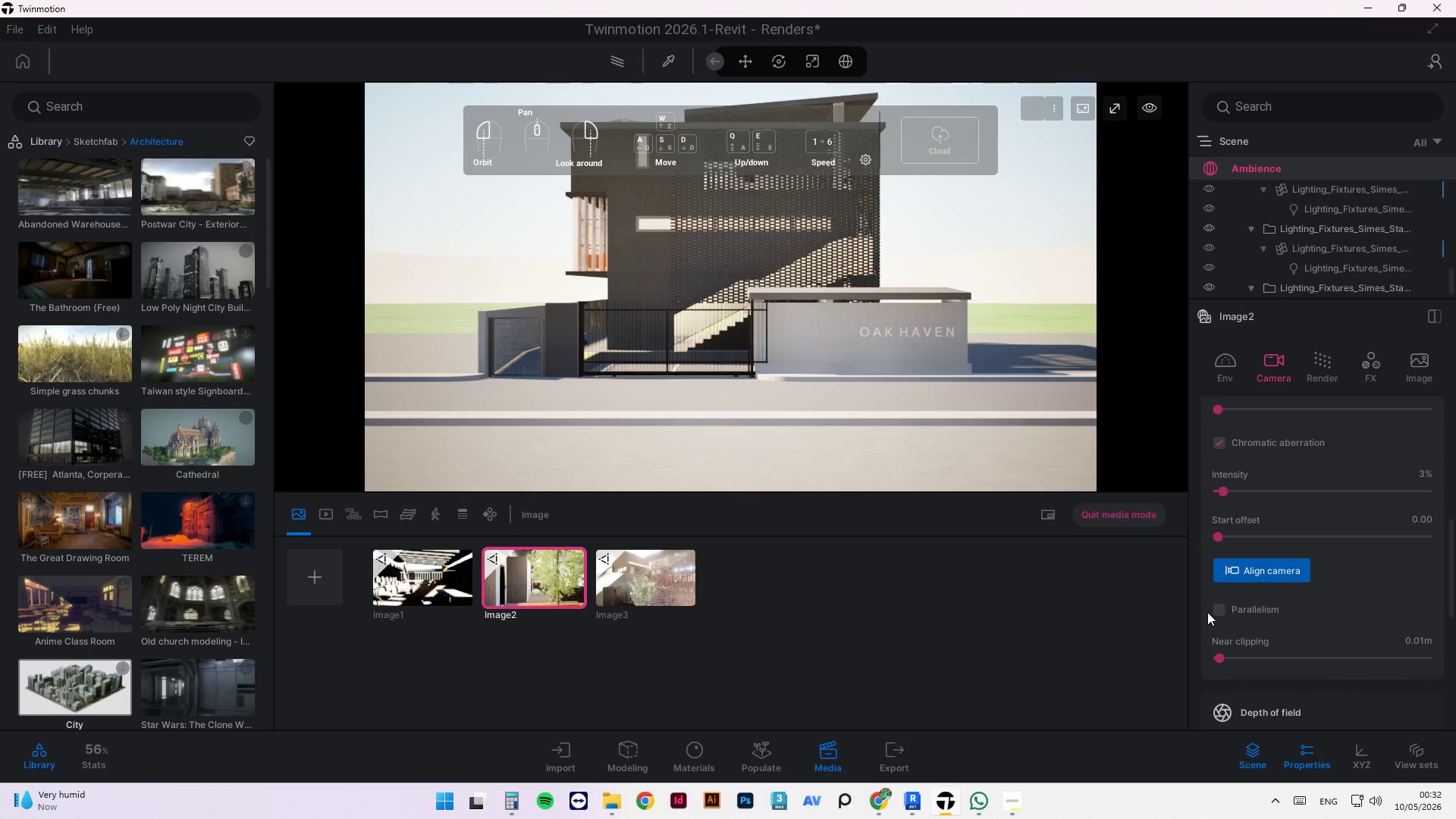 
left_click([1219, 610])
 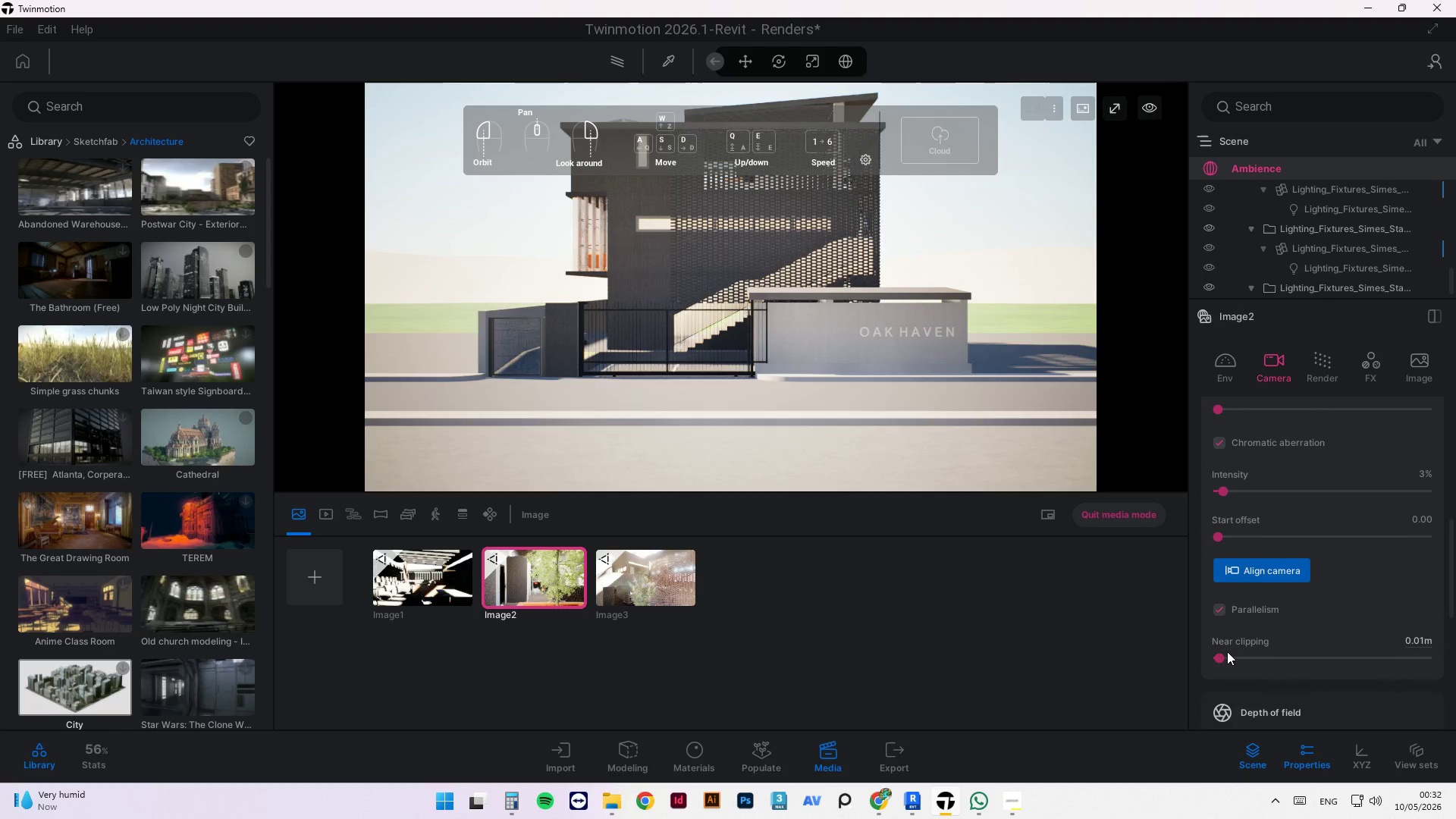 
left_click_drag(start_coordinate=[1225, 653], to_coordinate=[943, 677])
 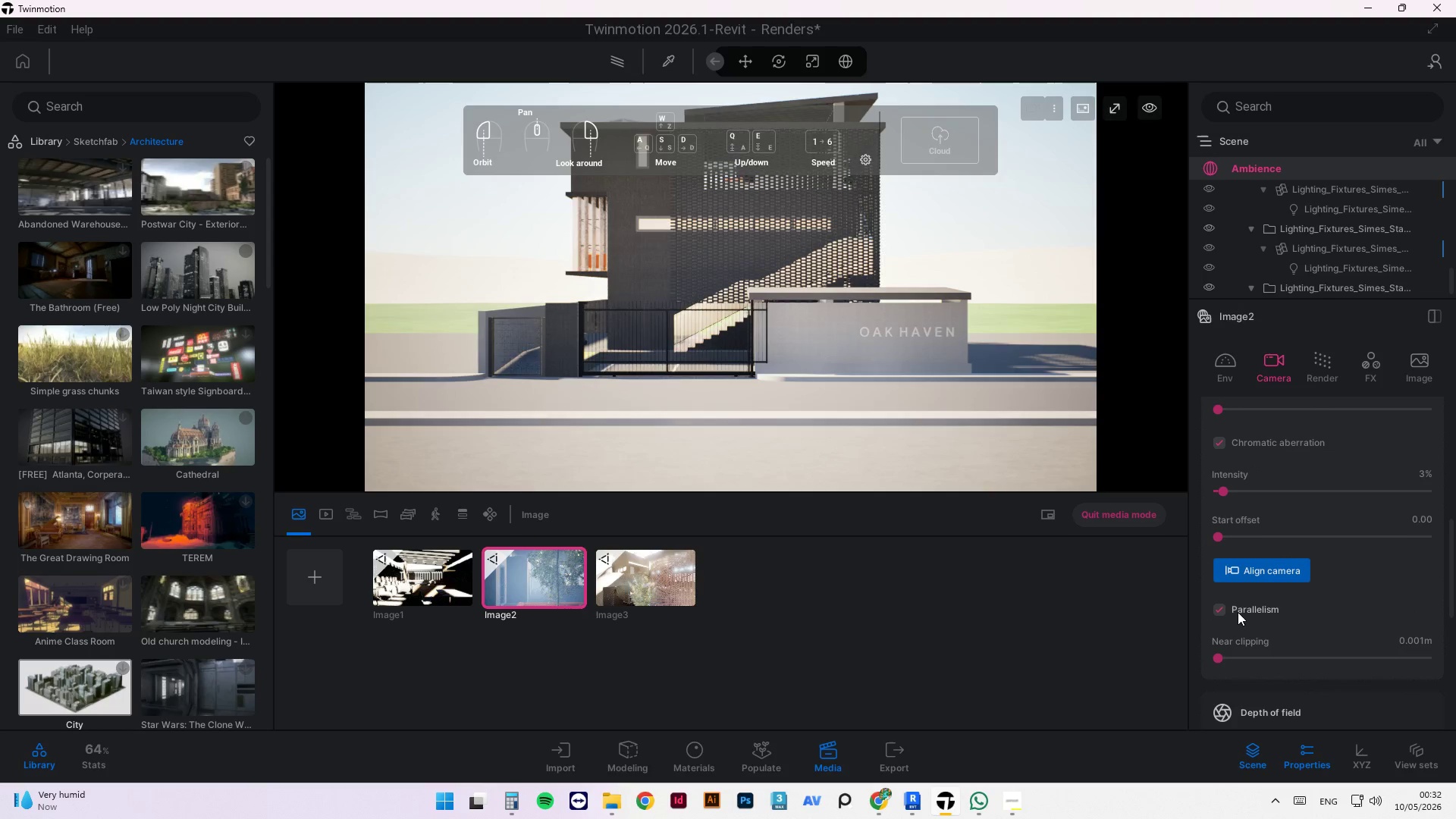 
left_click([1216, 608])
 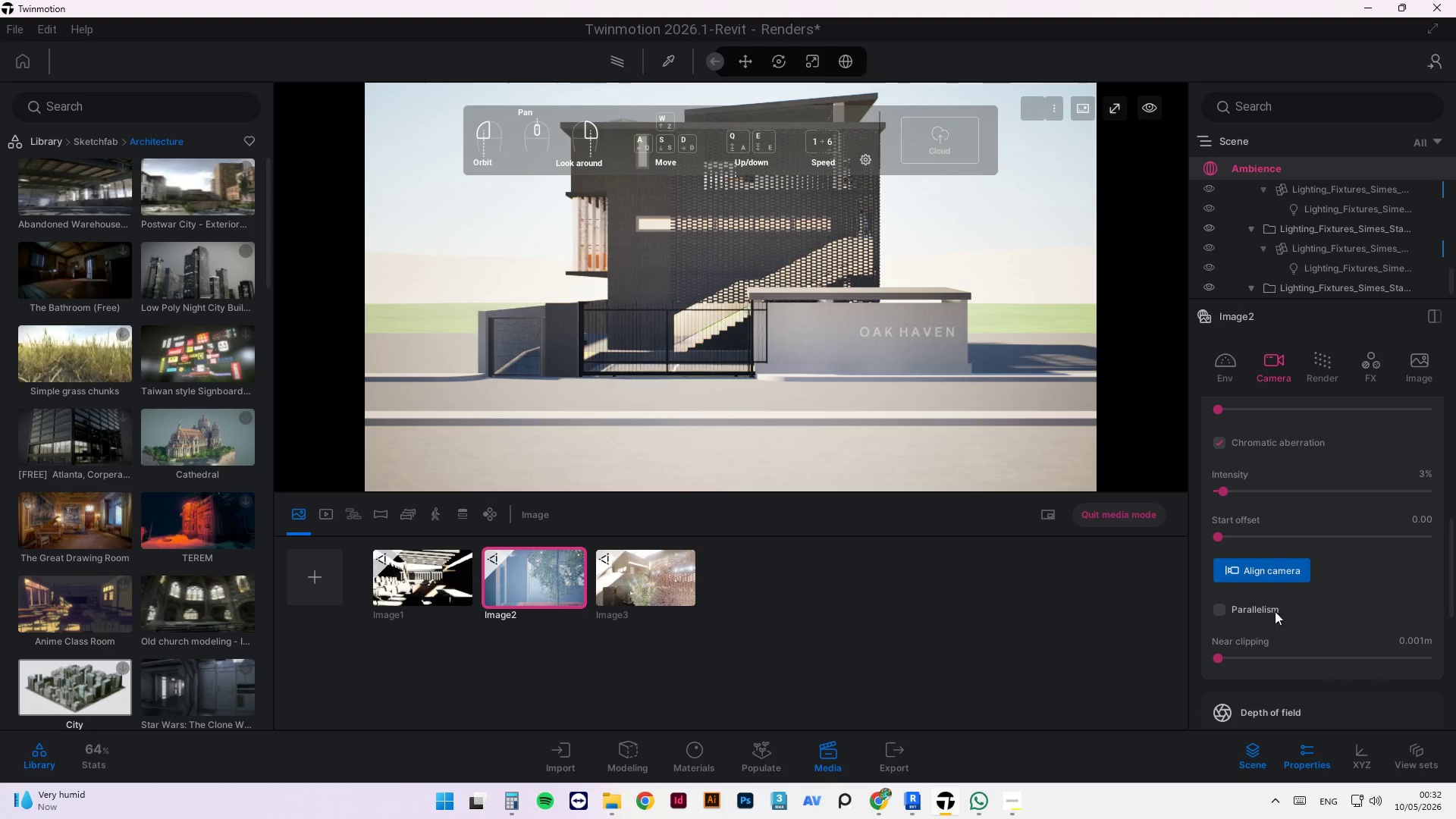 
scroll: coordinate [1298, 605], scroll_direction: down, amount: 6.0
 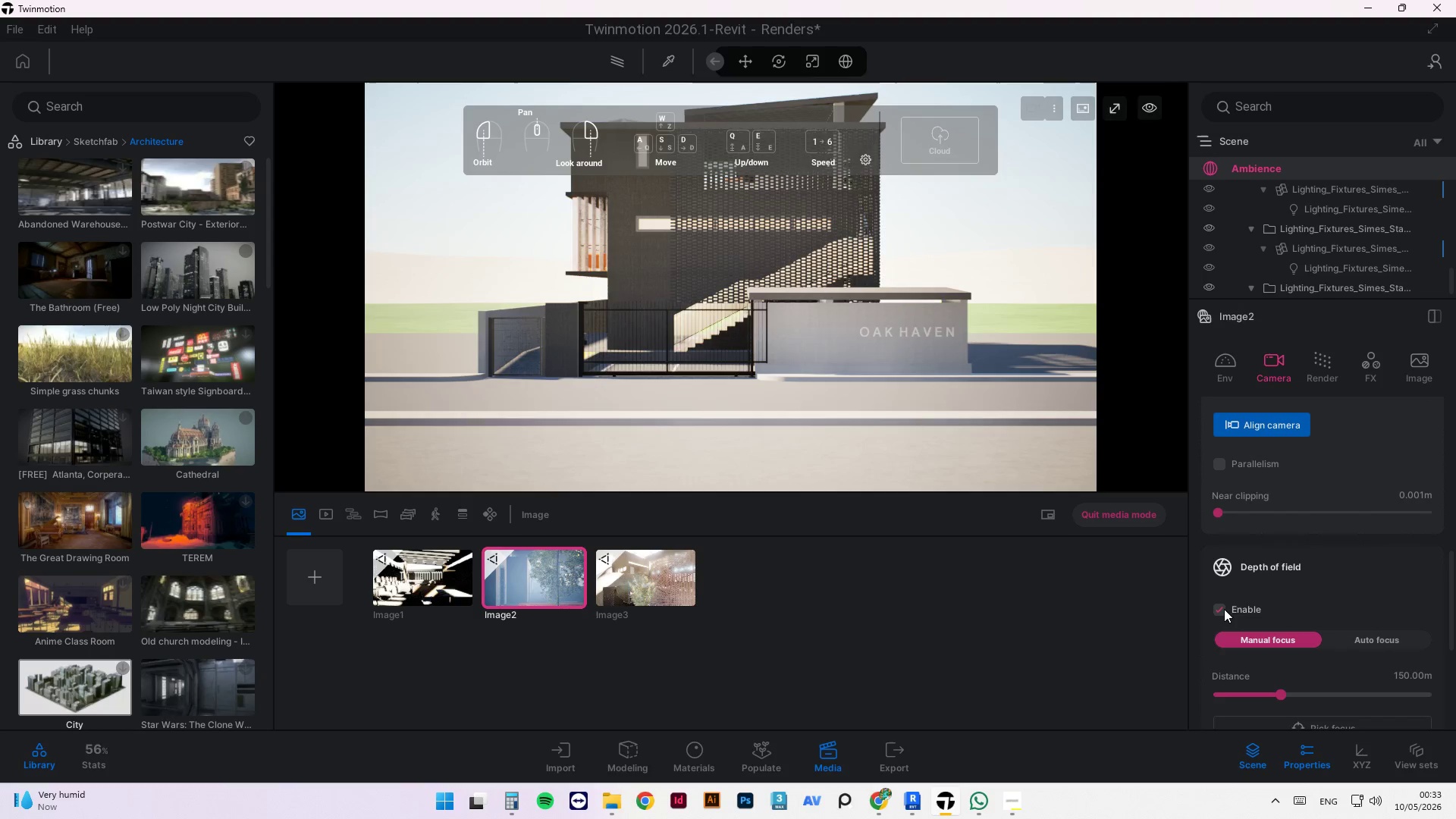 
left_click([1218, 610])
 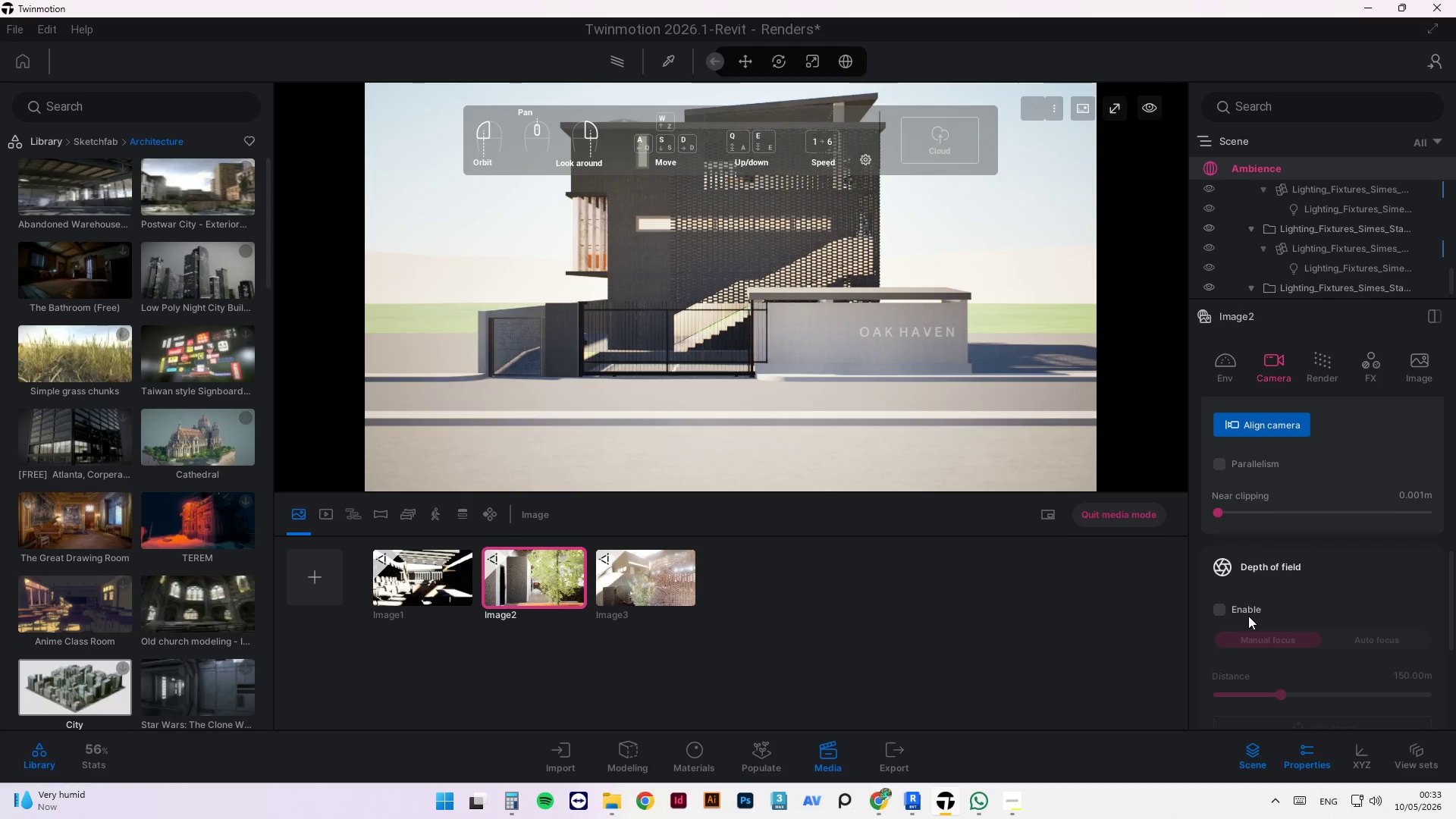 
scroll: coordinate [1255, 644], scroll_direction: down, amount: 16.0
 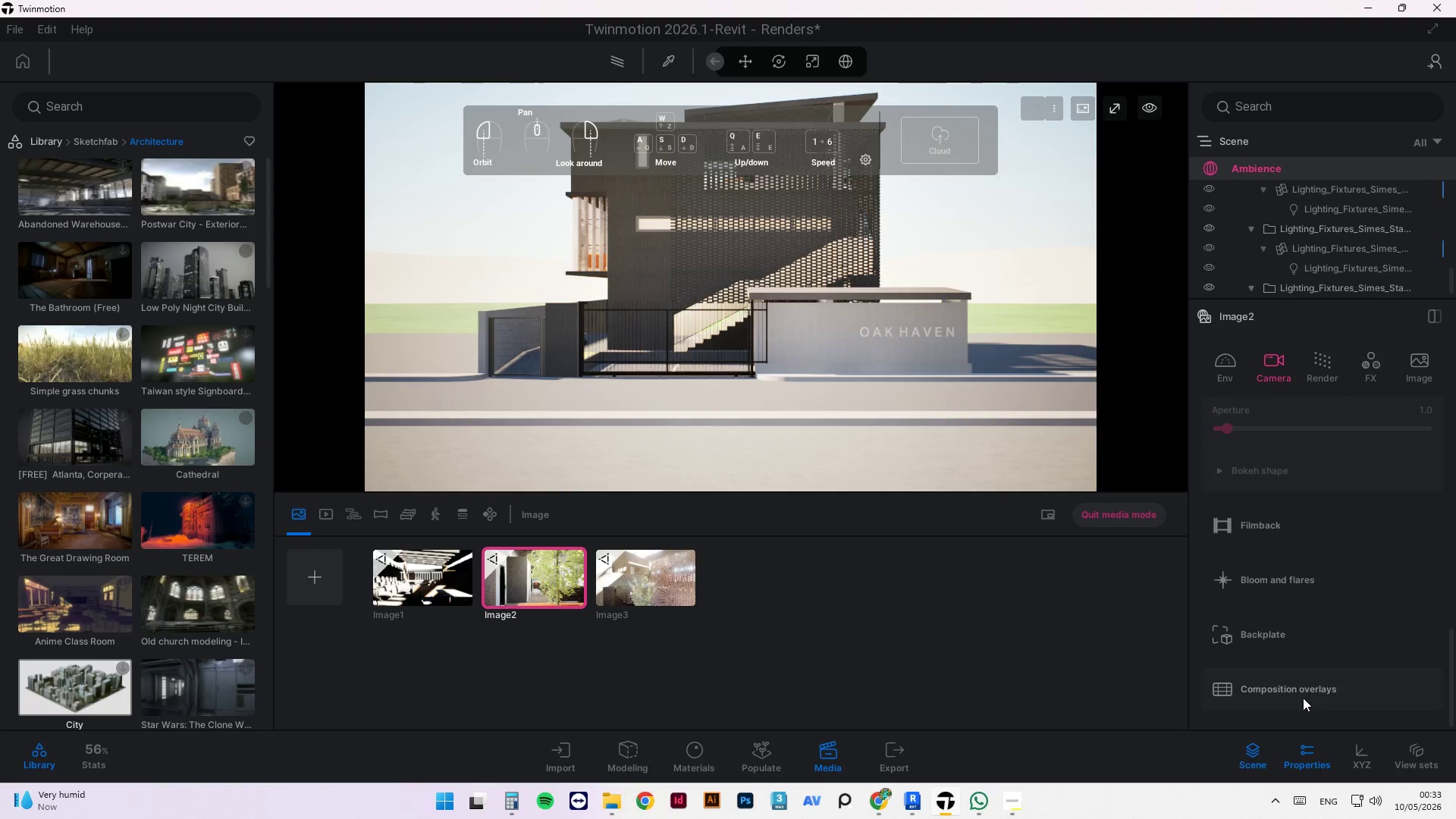 
left_click([1303, 698])
 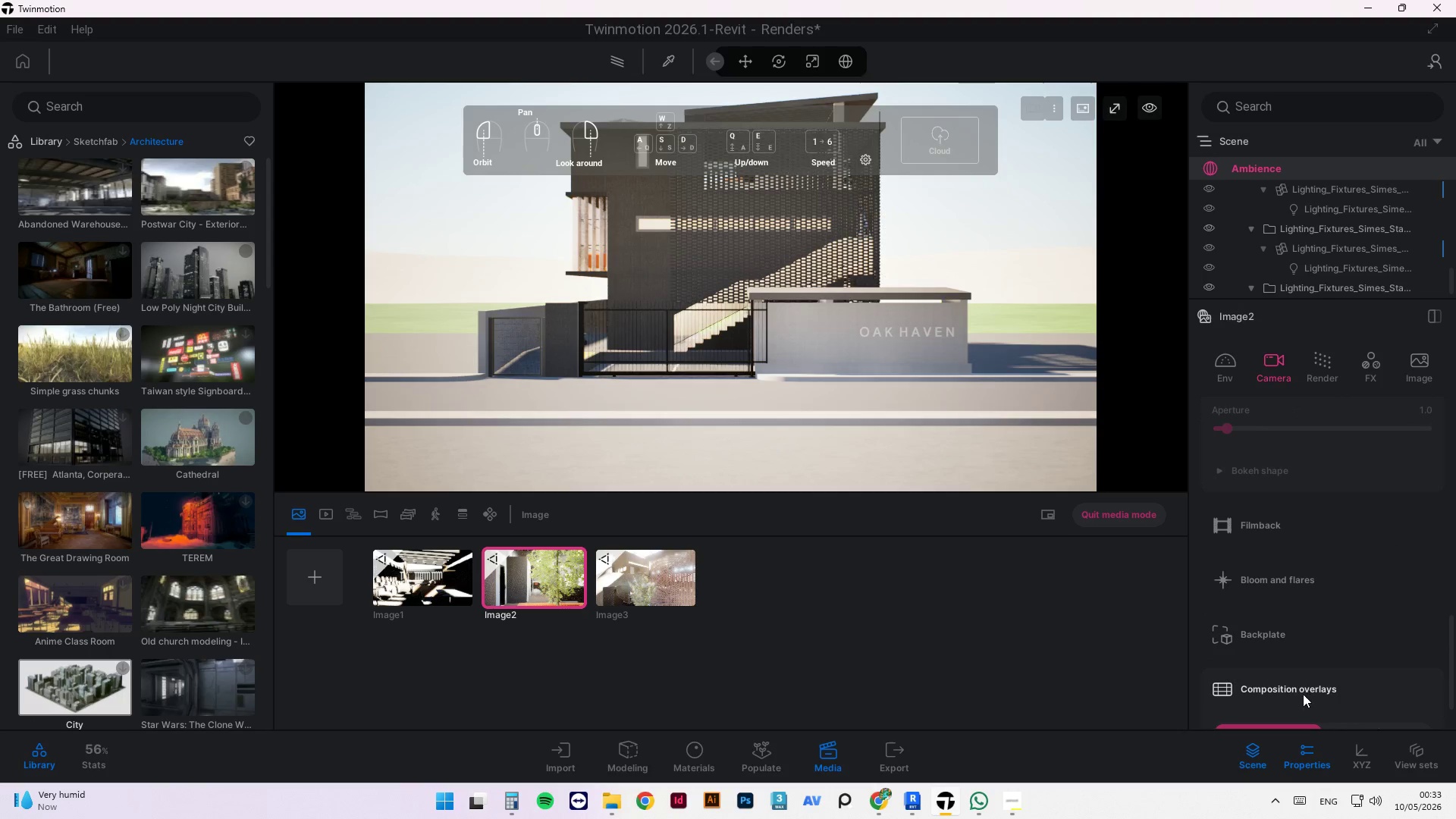 
scroll: coordinate [1304, 663], scroll_direction: down, amount: 3.0
 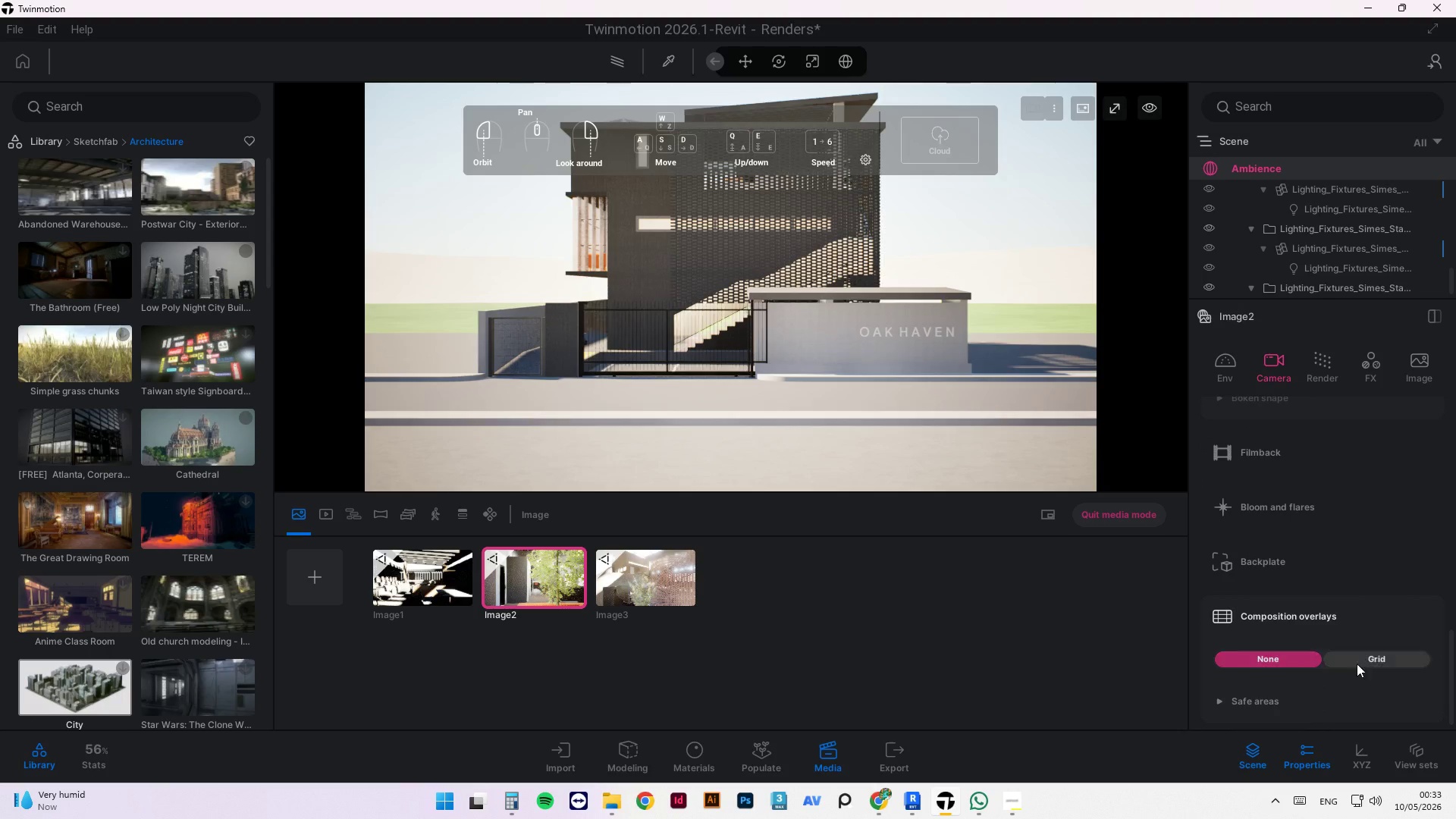 
left_click([1386, 659])
 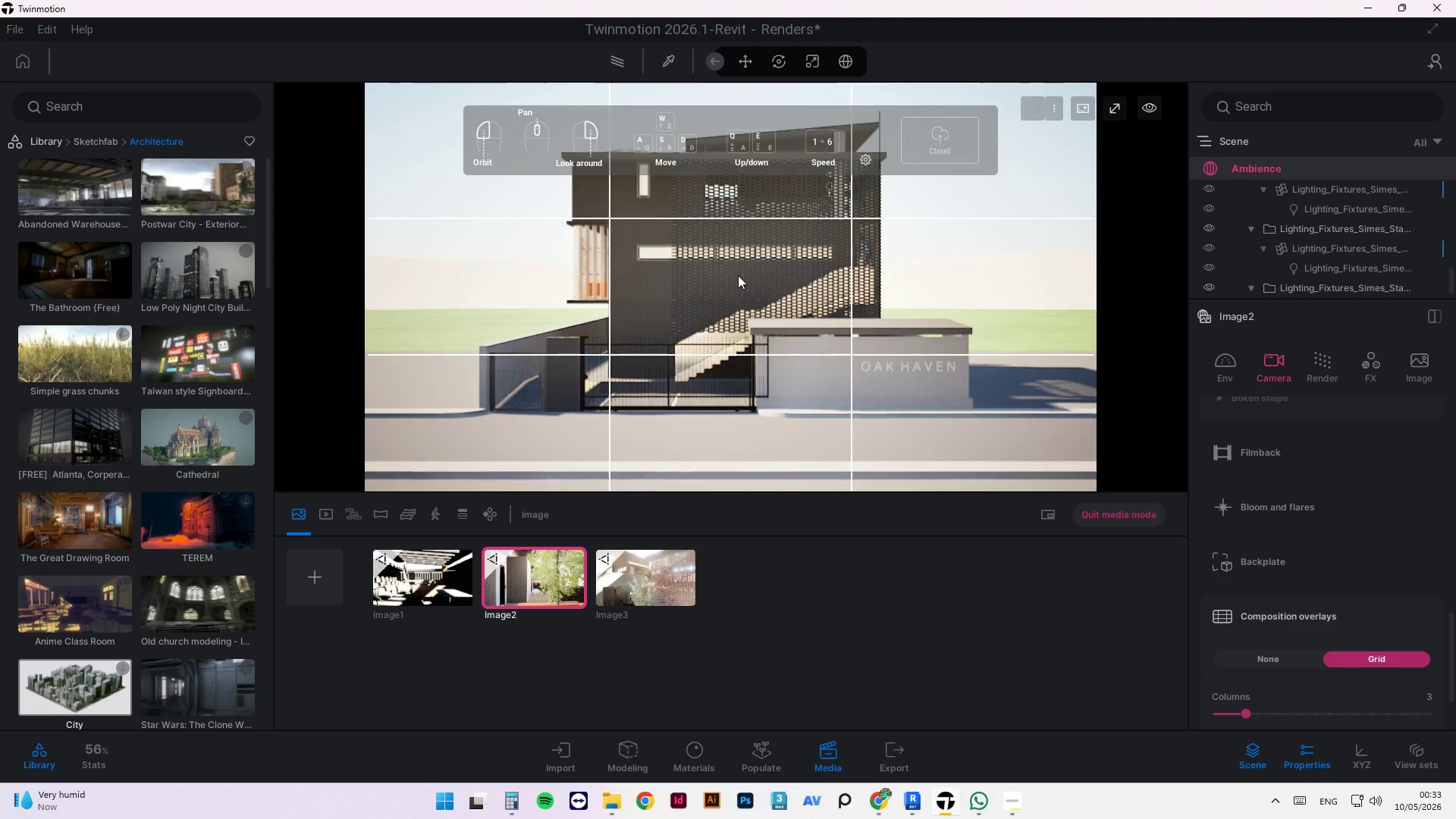 
scroll: coordinate [1320, 604], scroll_direction: down, amount: 7.0
 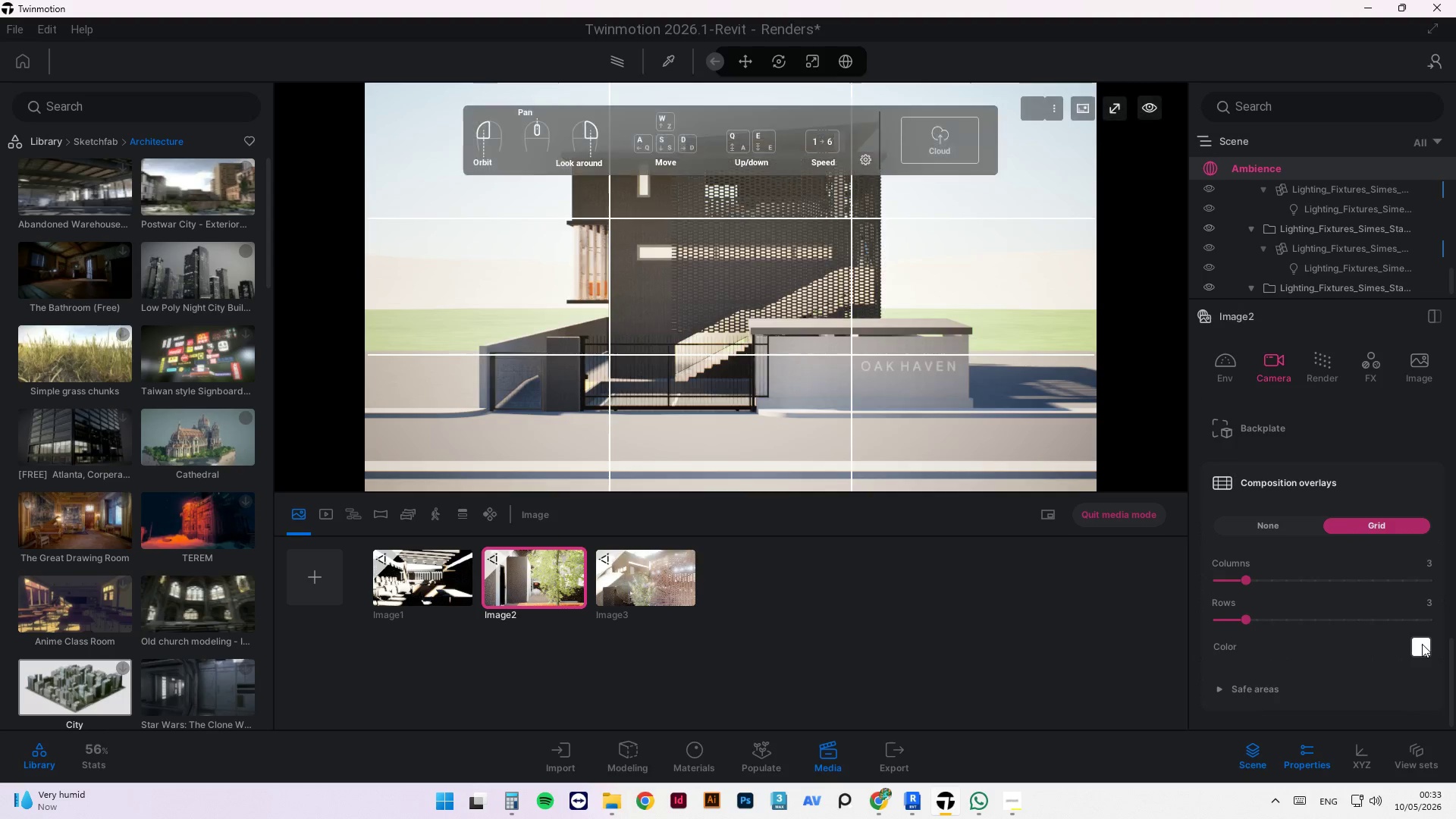 
left_click([604, 411])
 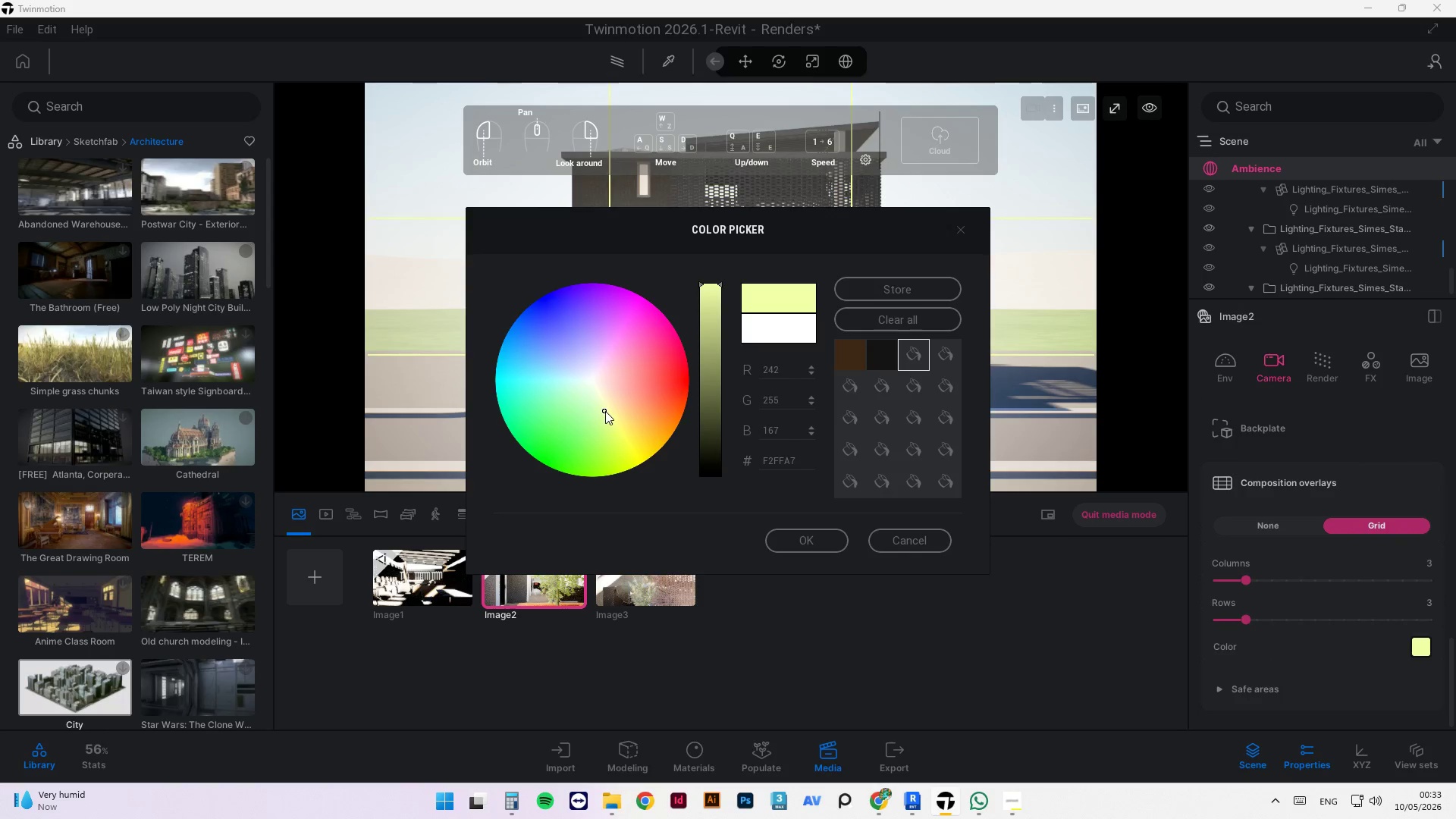 
left_click_drag(start_coordinate=[620, 413], to_coordinate=[622, 409])
 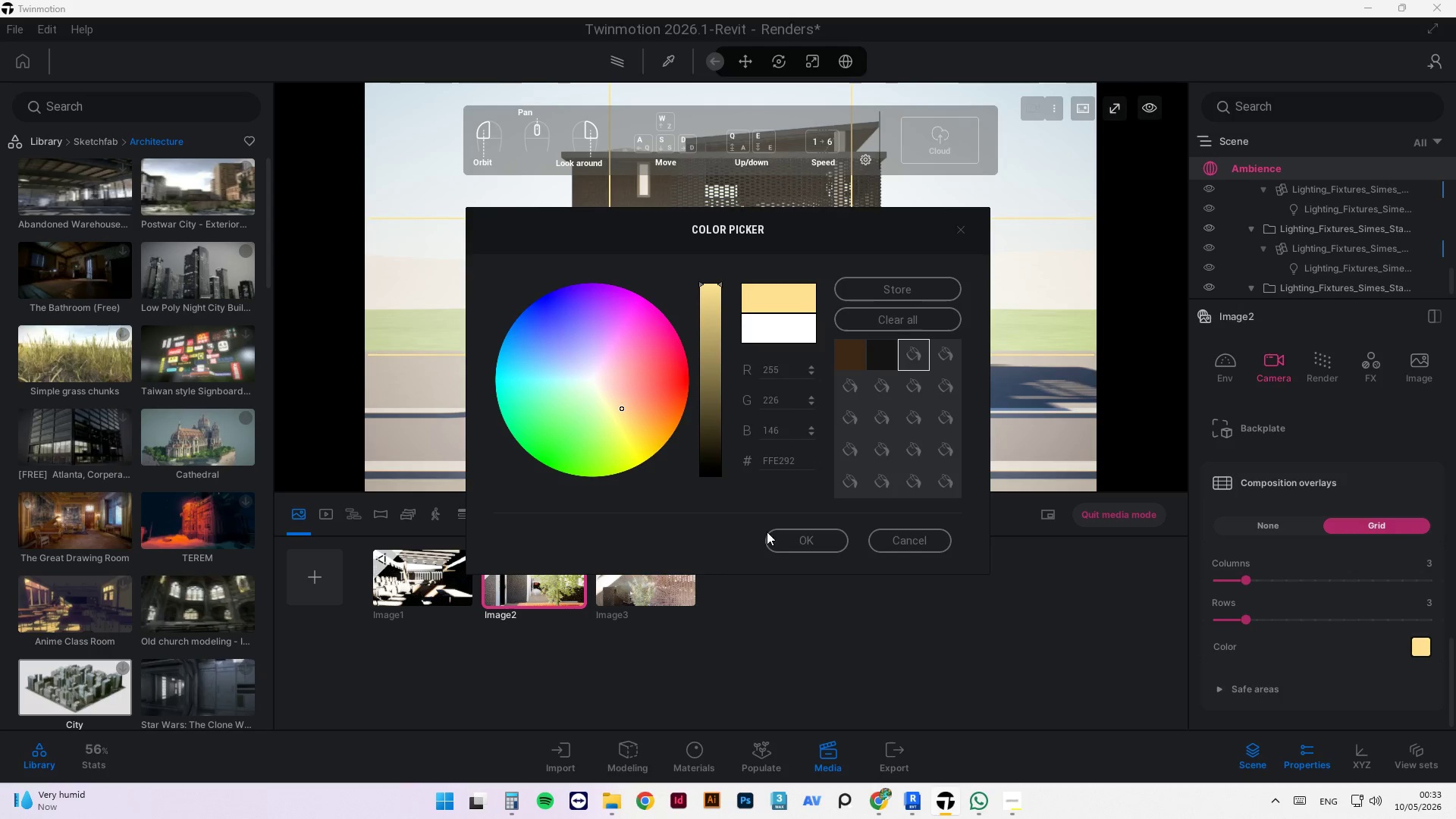 
left_click([780, 533])
 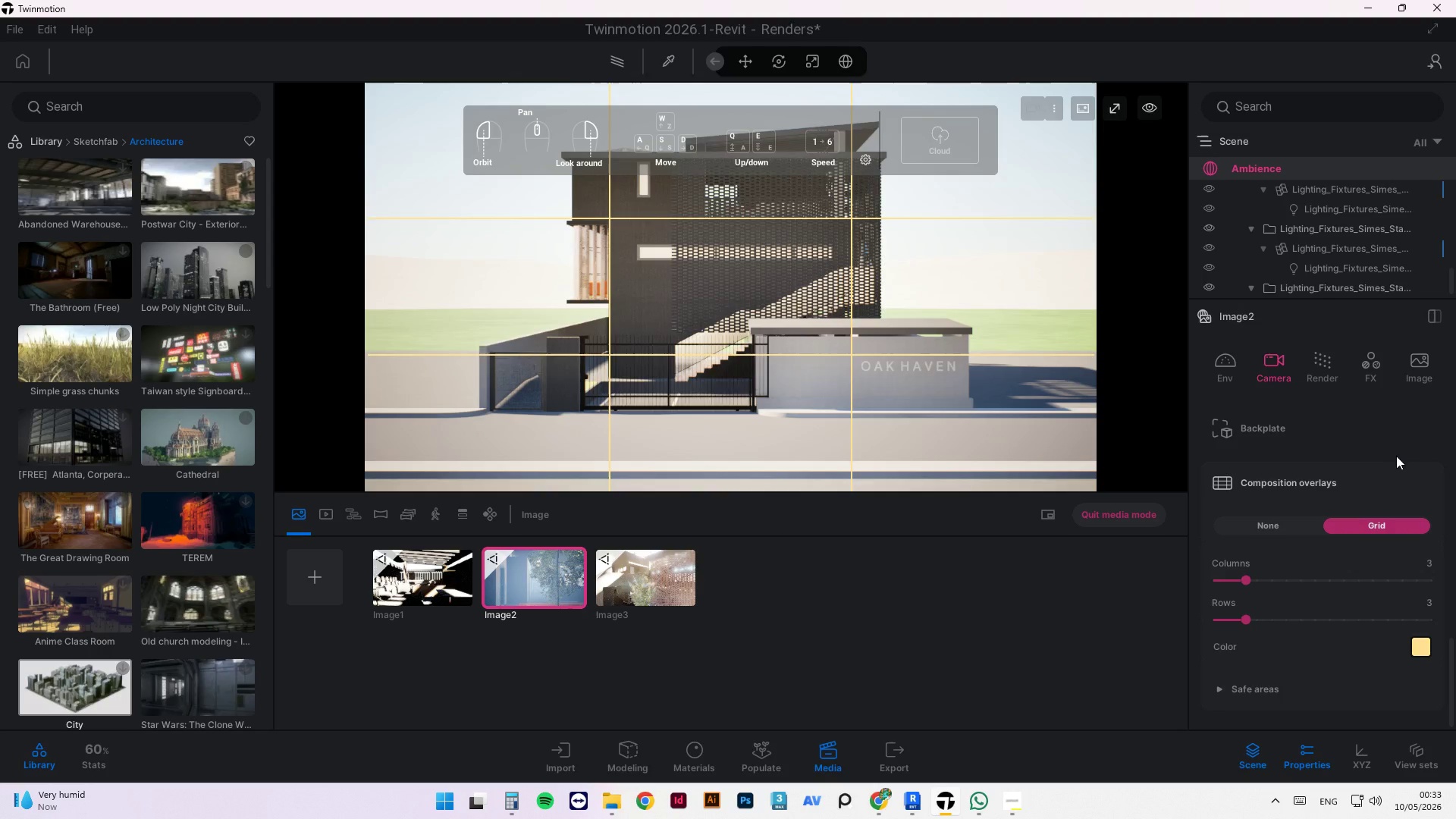 
scroll: coordinate [1401, 647], scroll_direction: down, amount: 4.0
 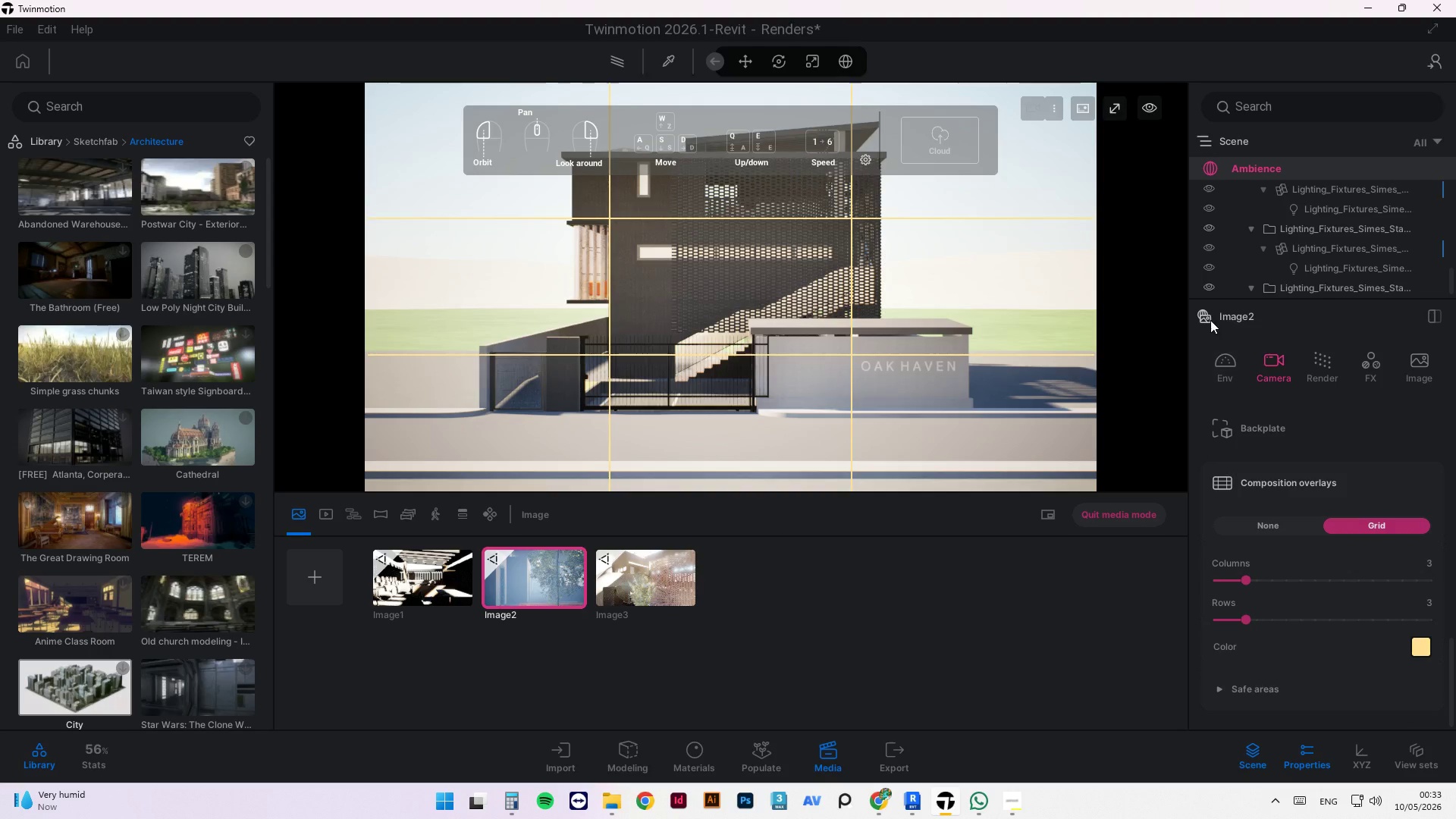 
scroll: coordinate [1340, 551], scroll_direction: up, amount: 28.0
 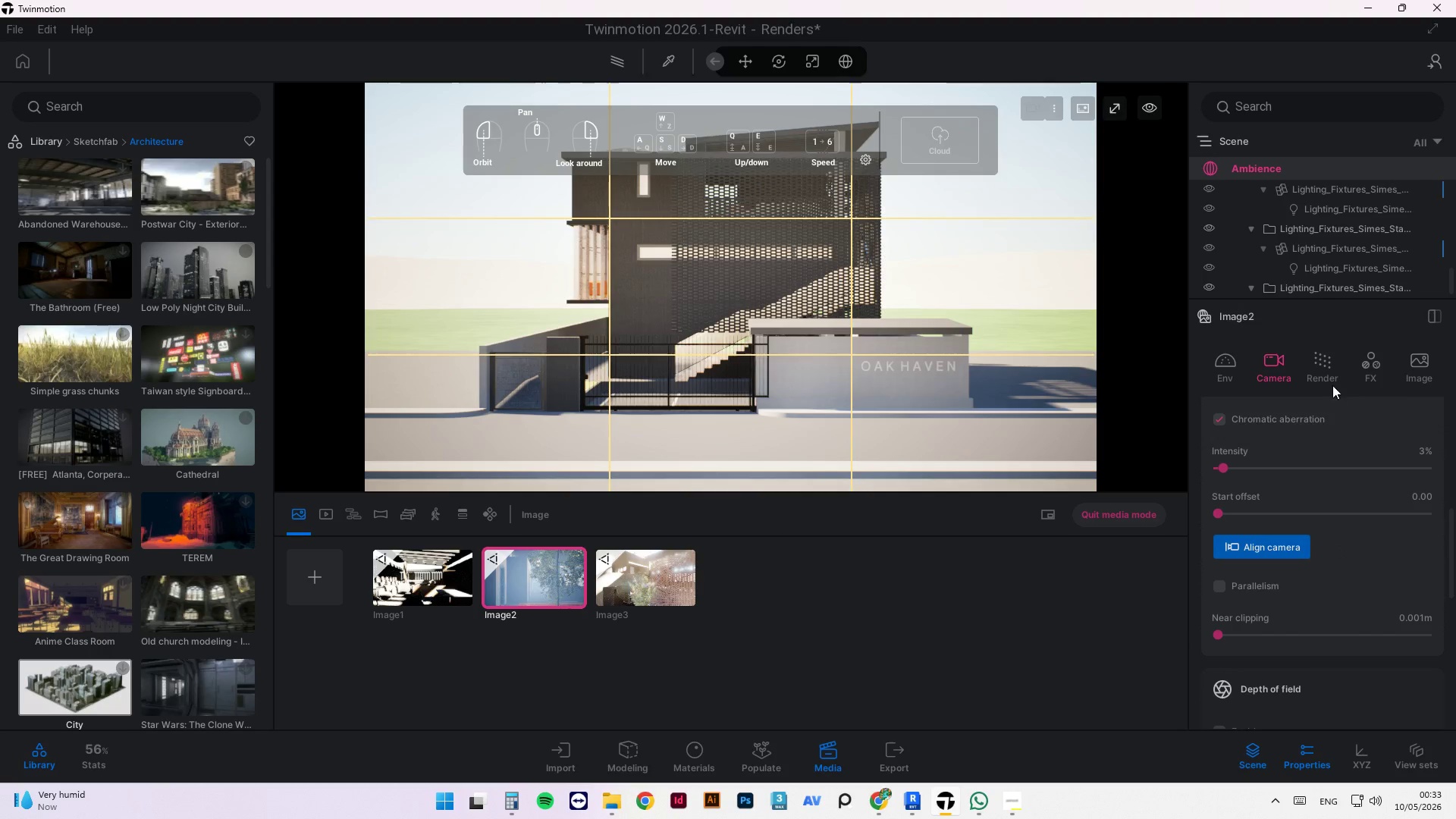 
left_click([1320, 366])
 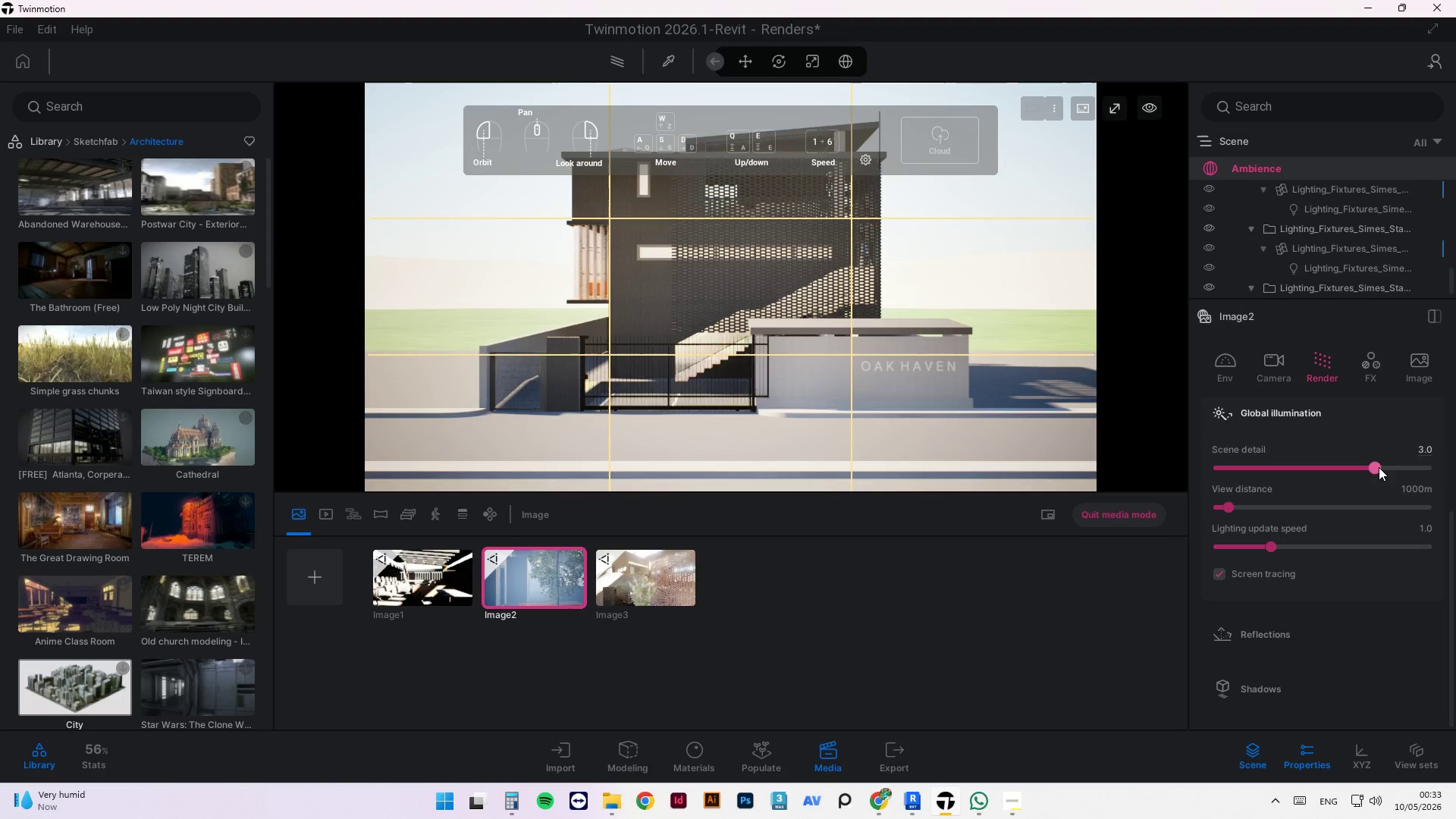 
left_click_drag(start_coordinate=[1379, 466], to_coordinate=[1377, 483])
 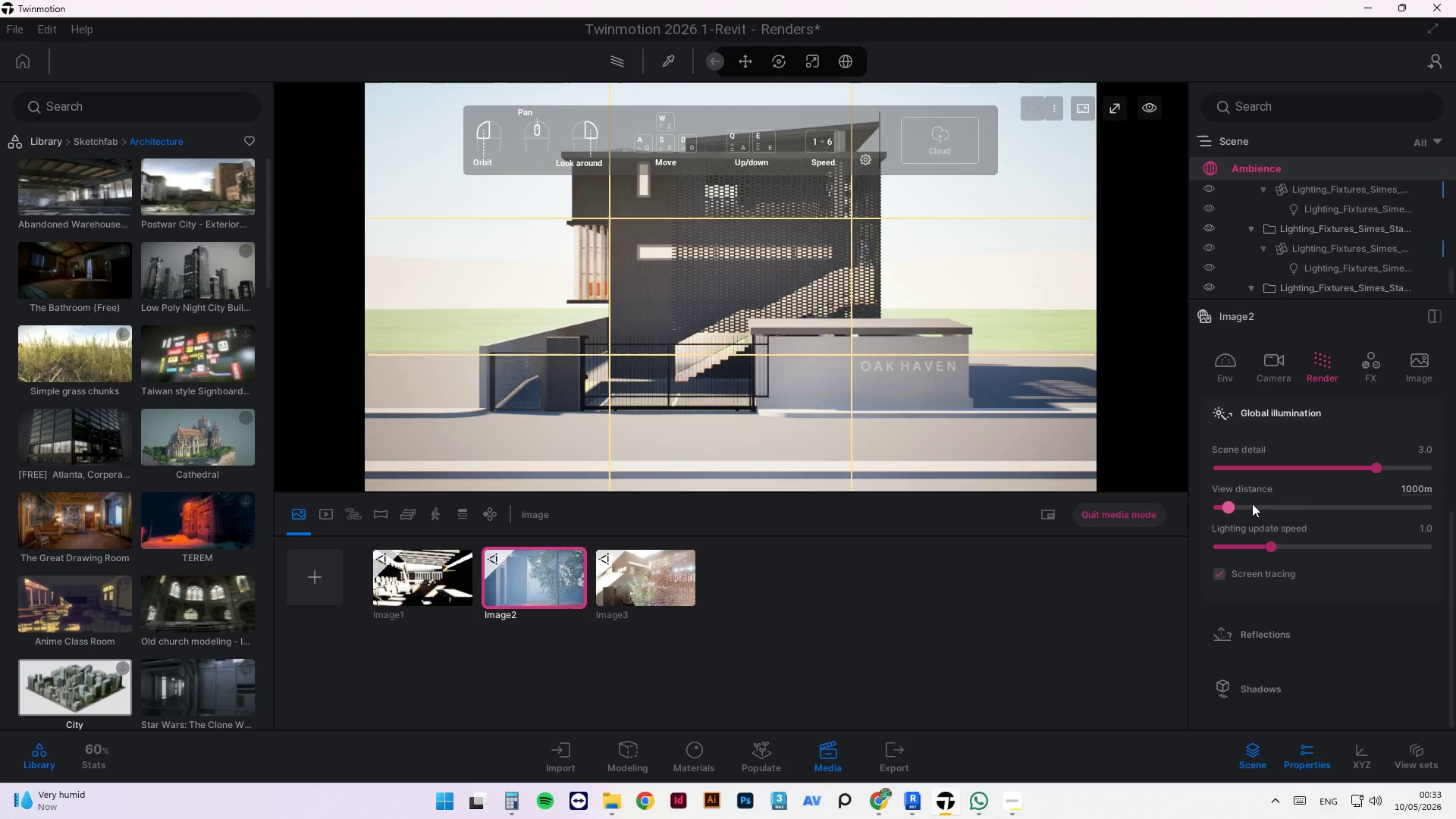 
left_click_drag(start_coordinate=[1228, 504], to_coordinate=[1234, 507])
 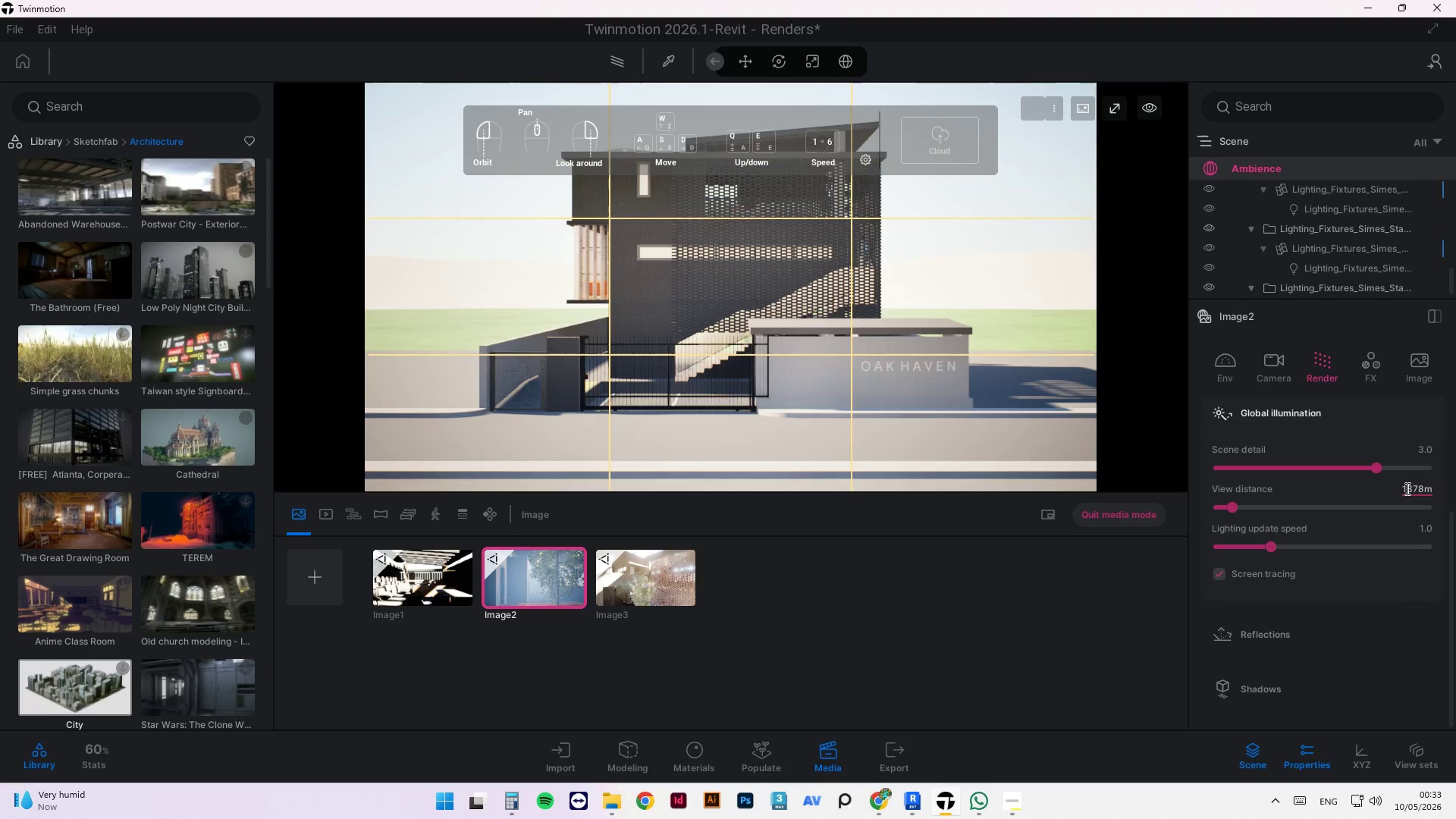 
double_click([1406, 488])
 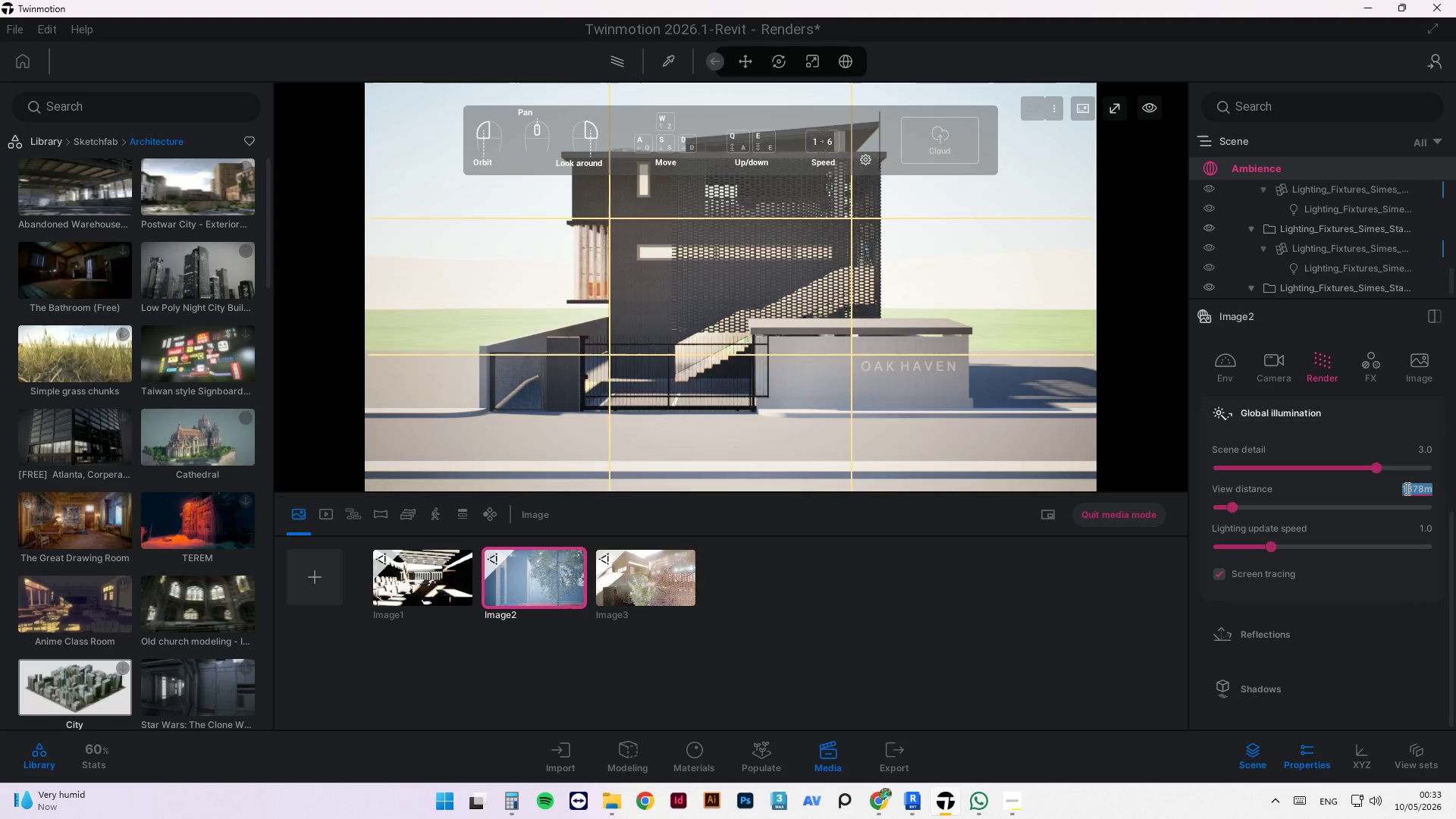 
key(1)
 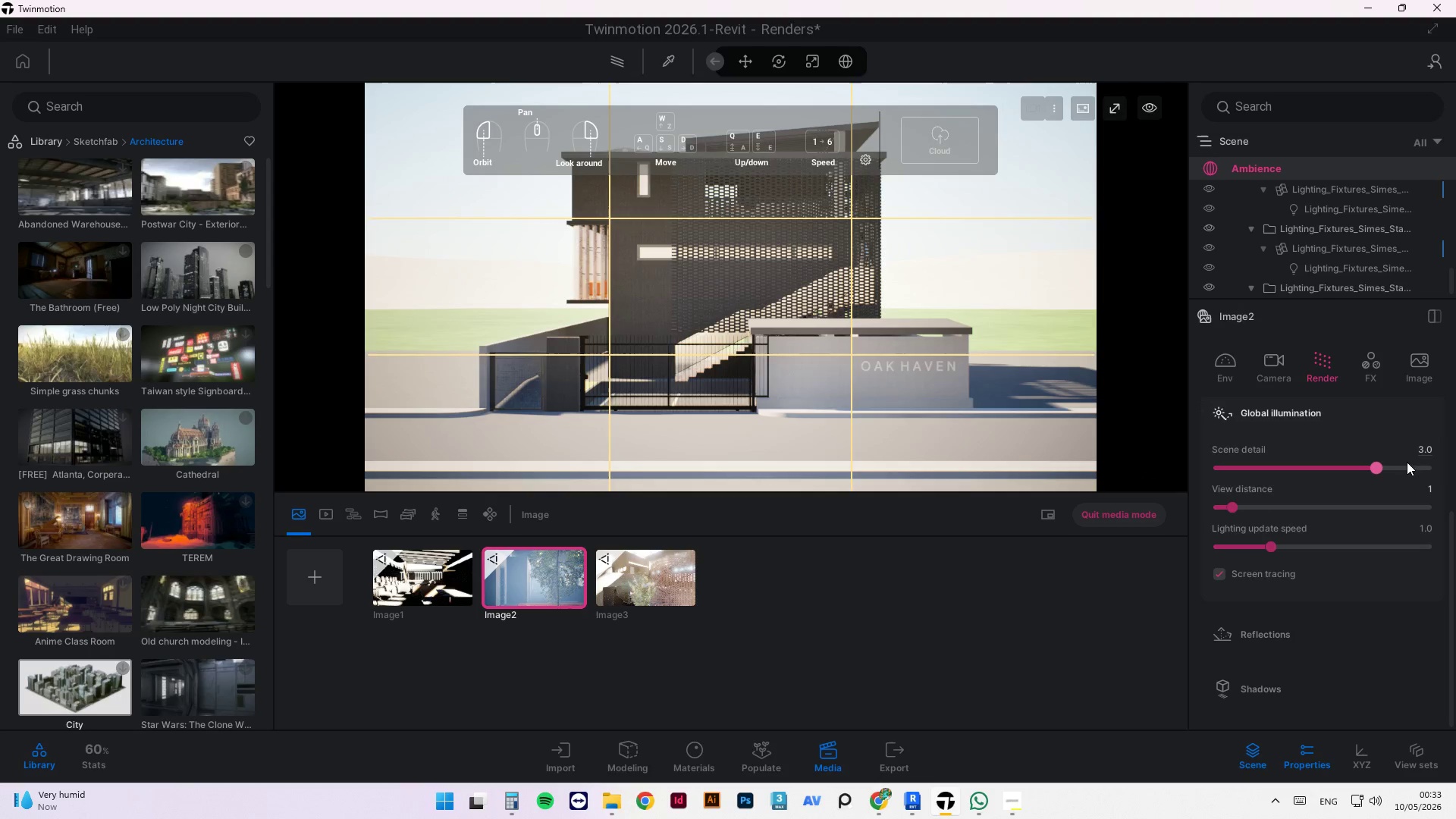 
type(000)
 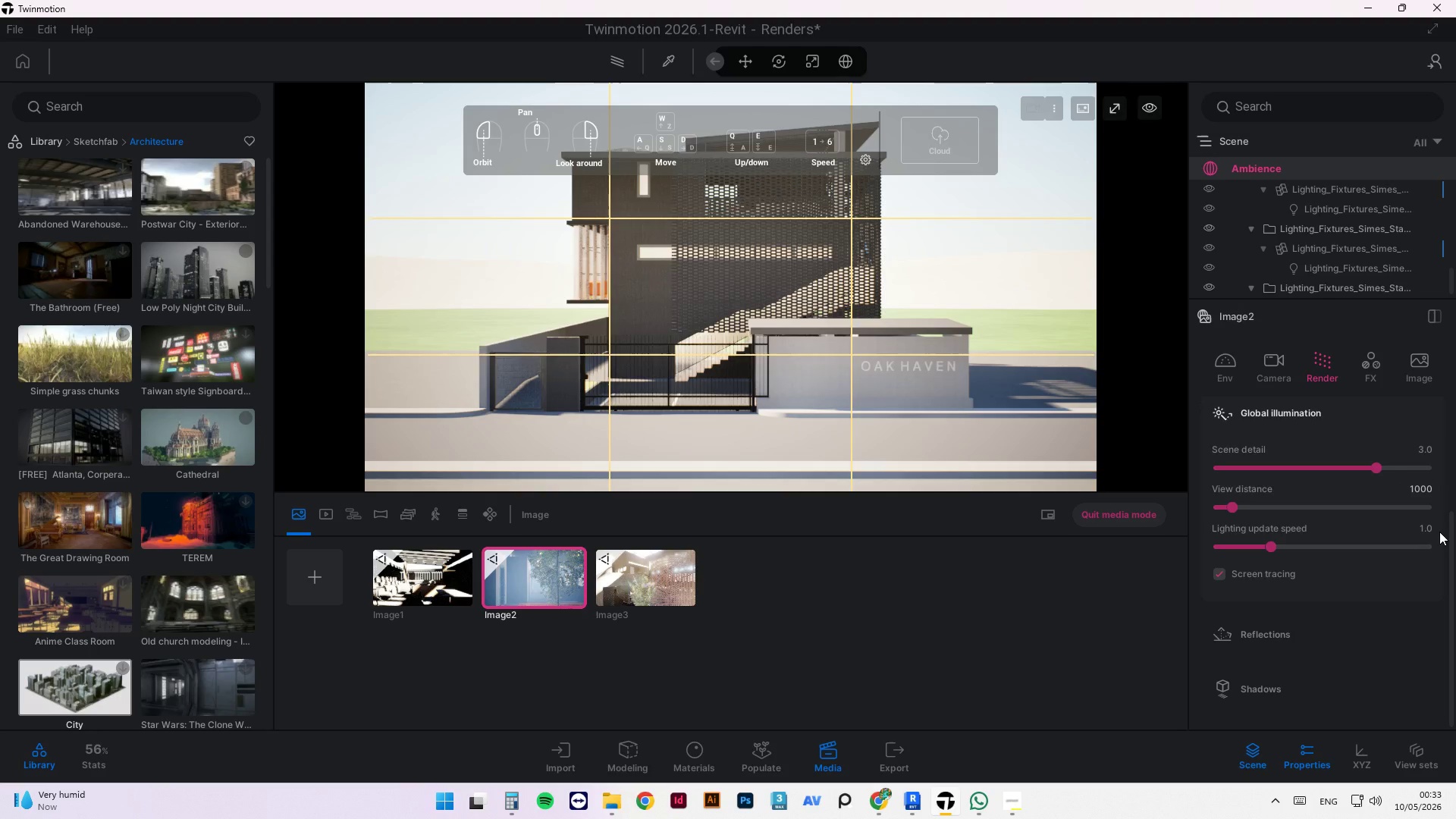 
left_click([1439, 534])
 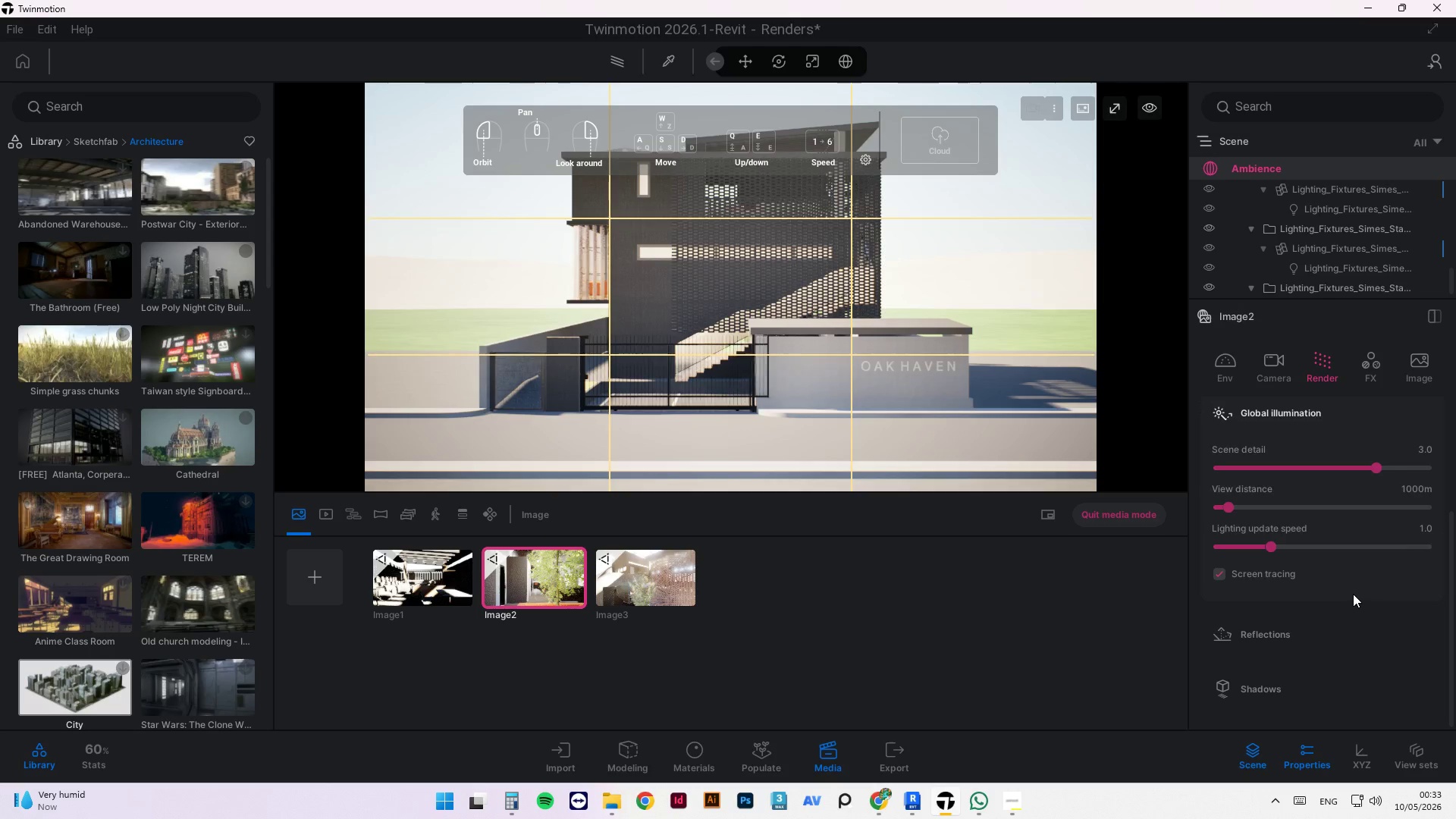 
scroll: coordinate [1338, 598], scroll_direction: down, amount: 2.0
 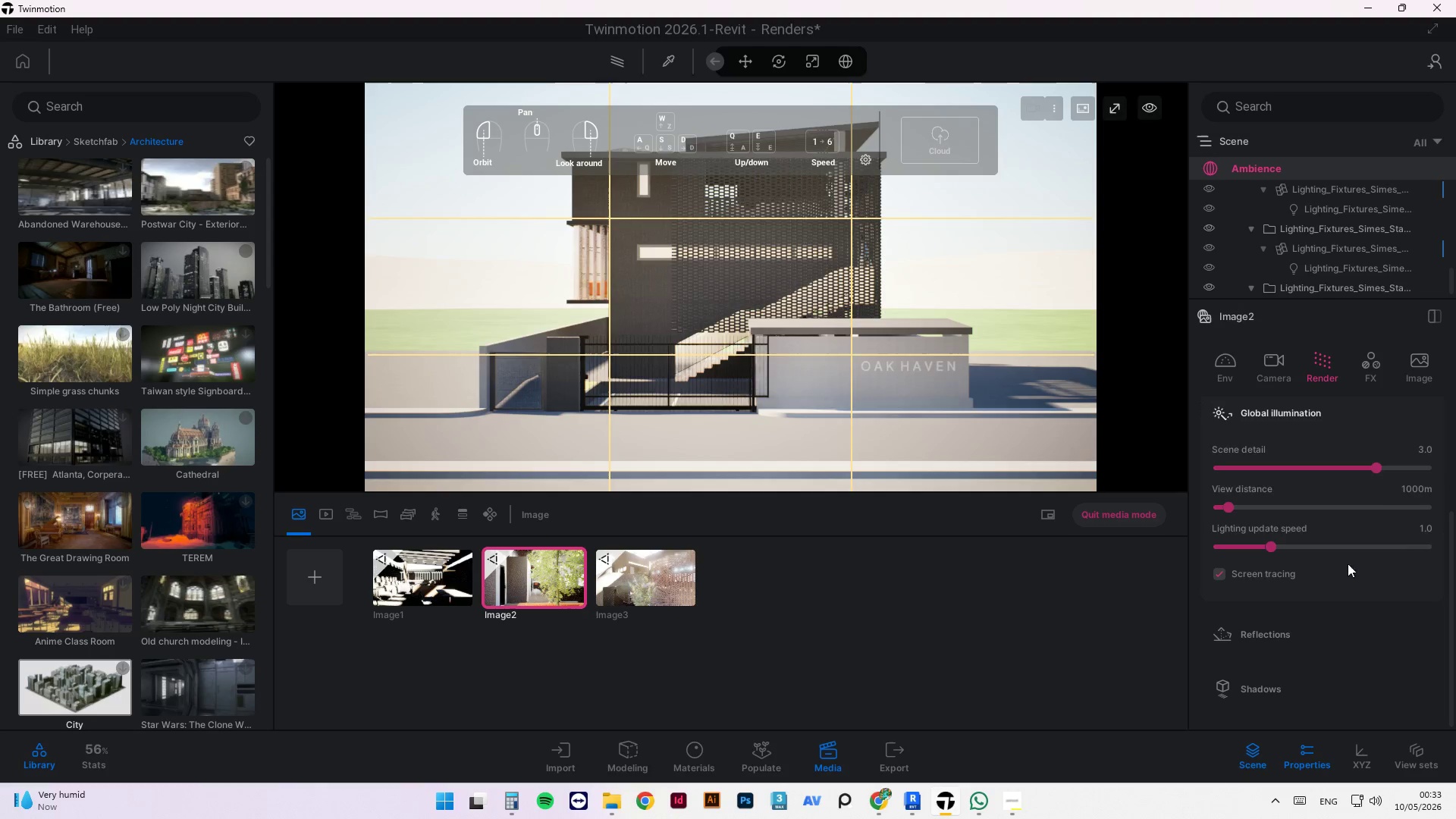 
left_click([1363, 380])
 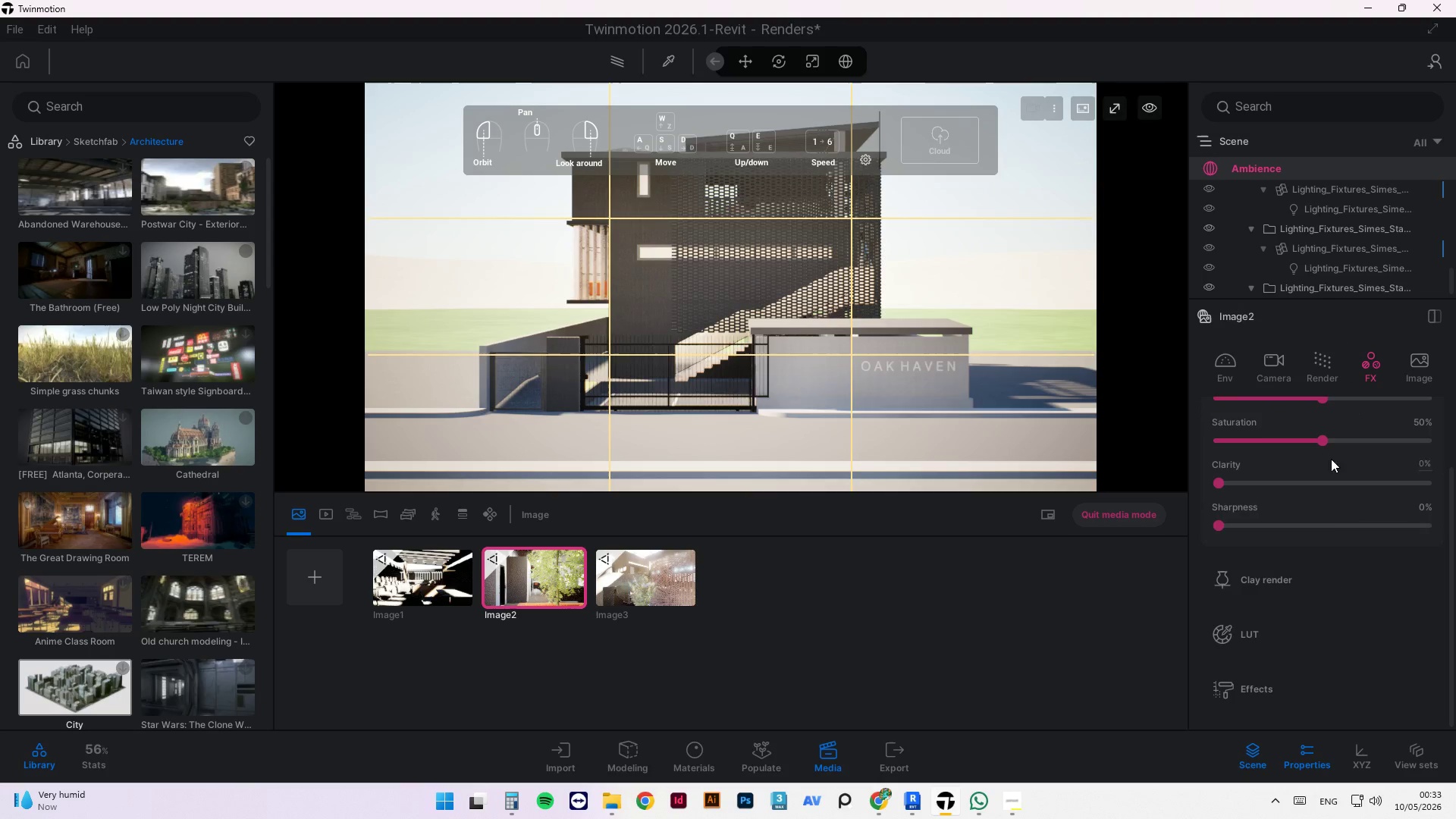 
left_click([1291, 586])
 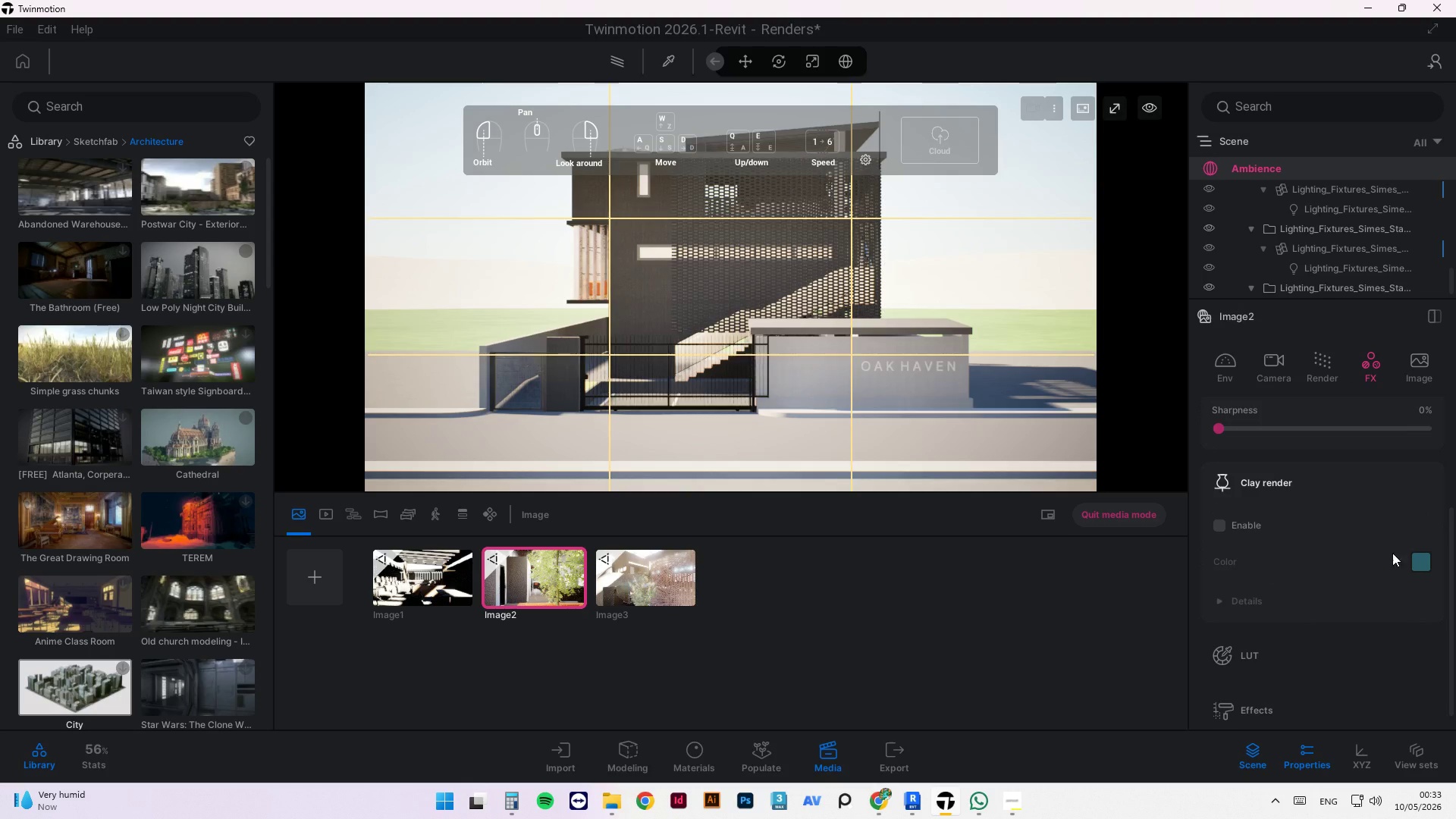 
left_click([1244, 532])
 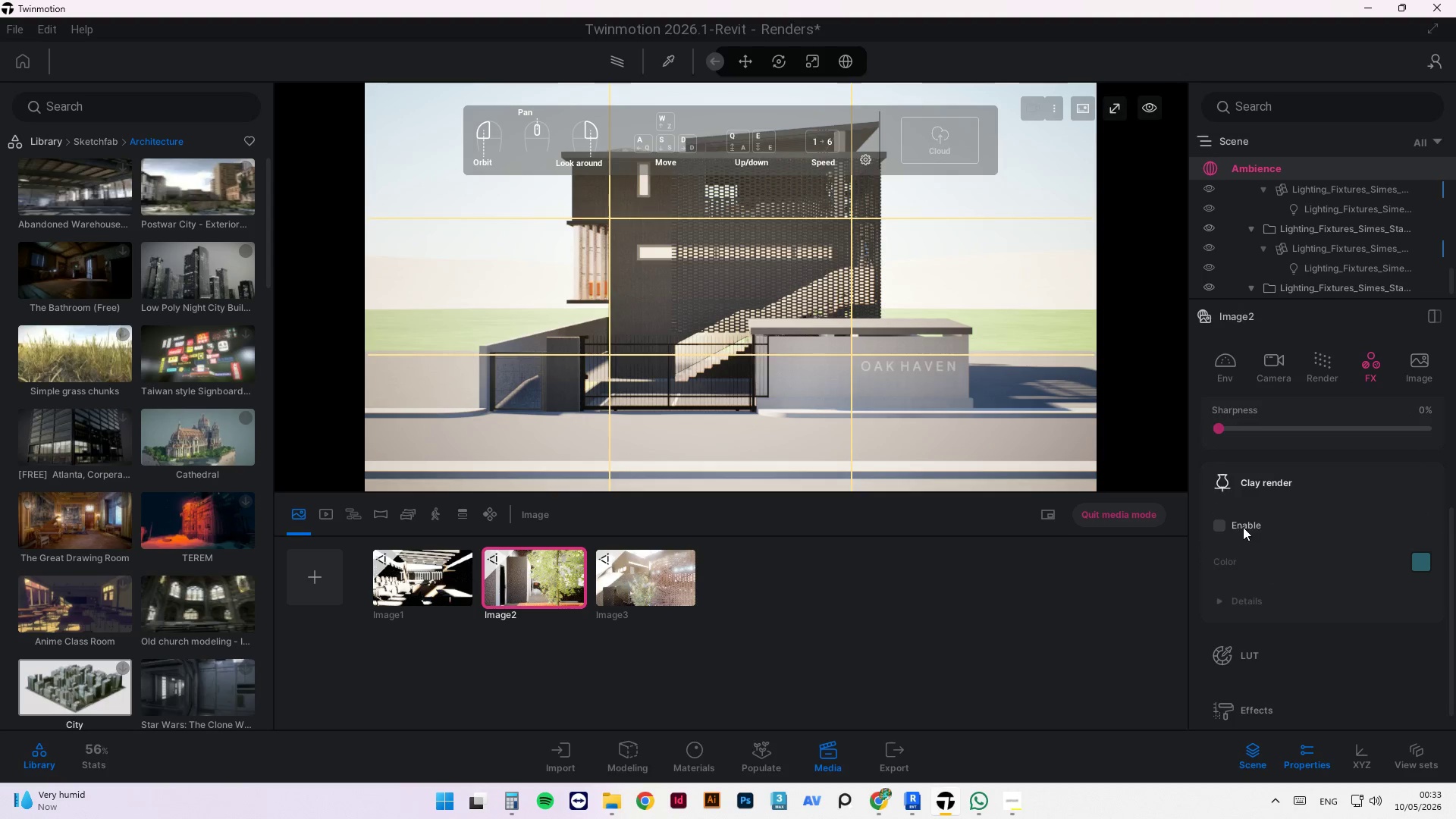 
left_click([1243, 526])
 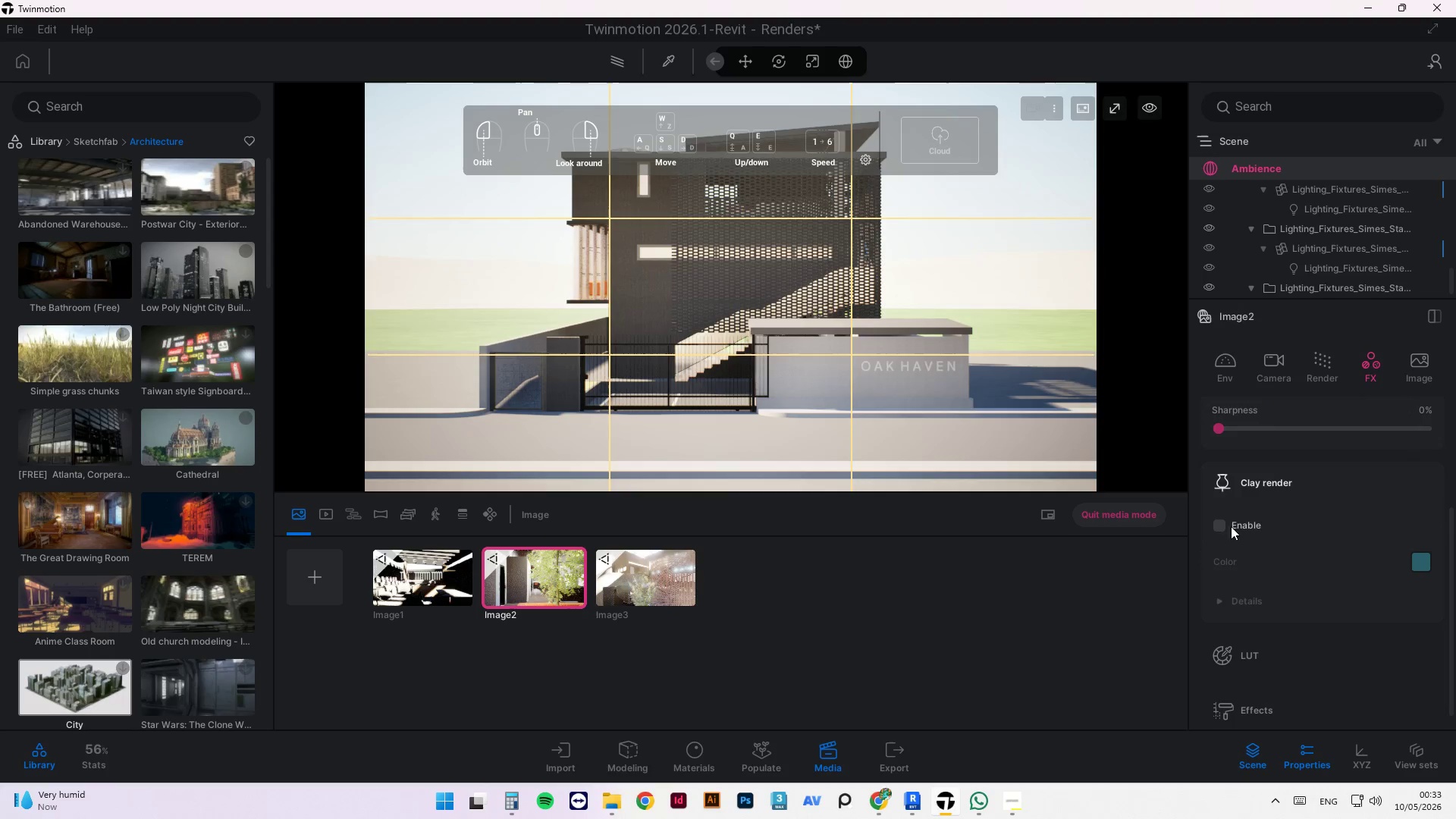 
left_click([1221, 526])
 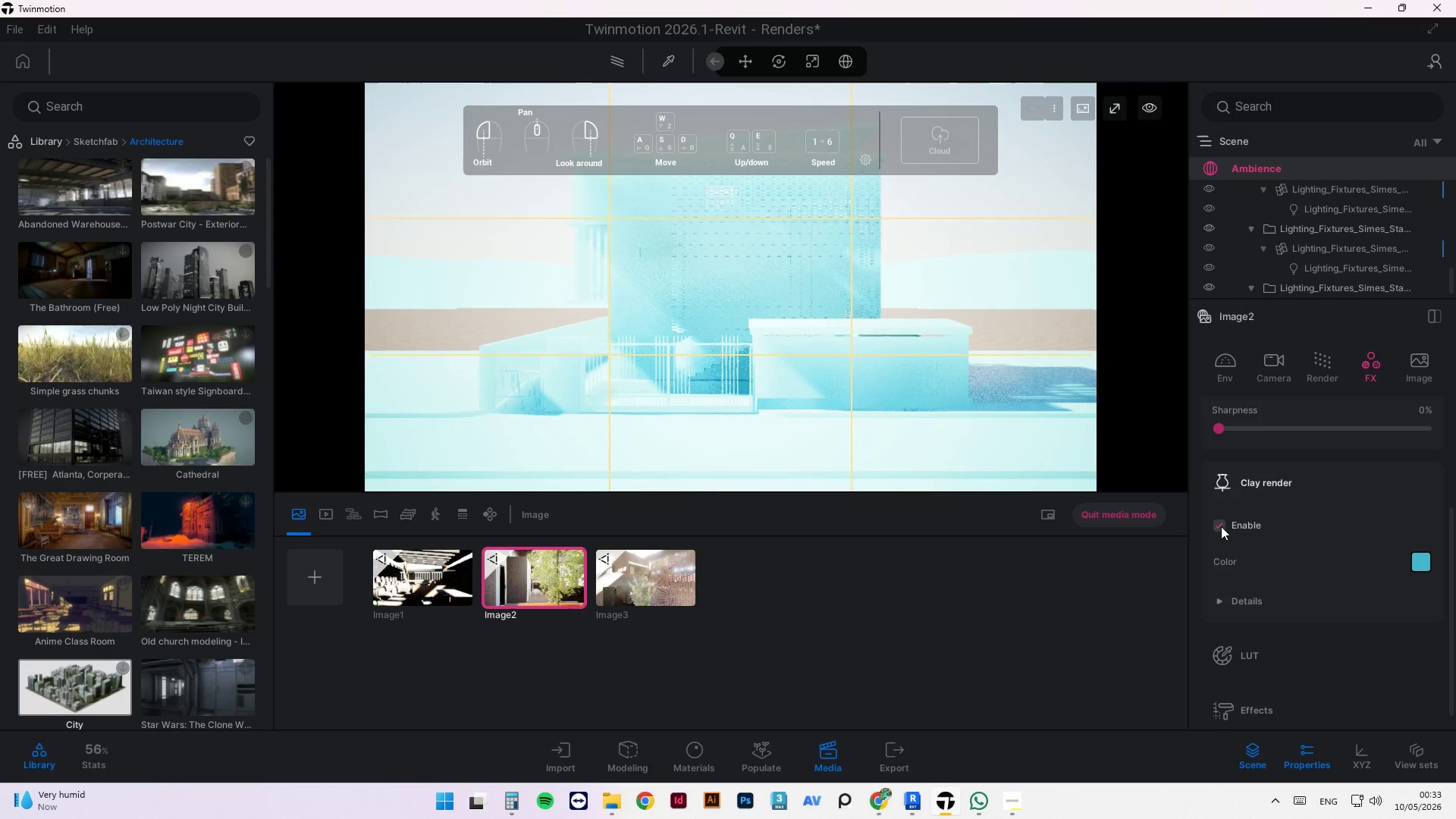 
left_click([1221, 526])
 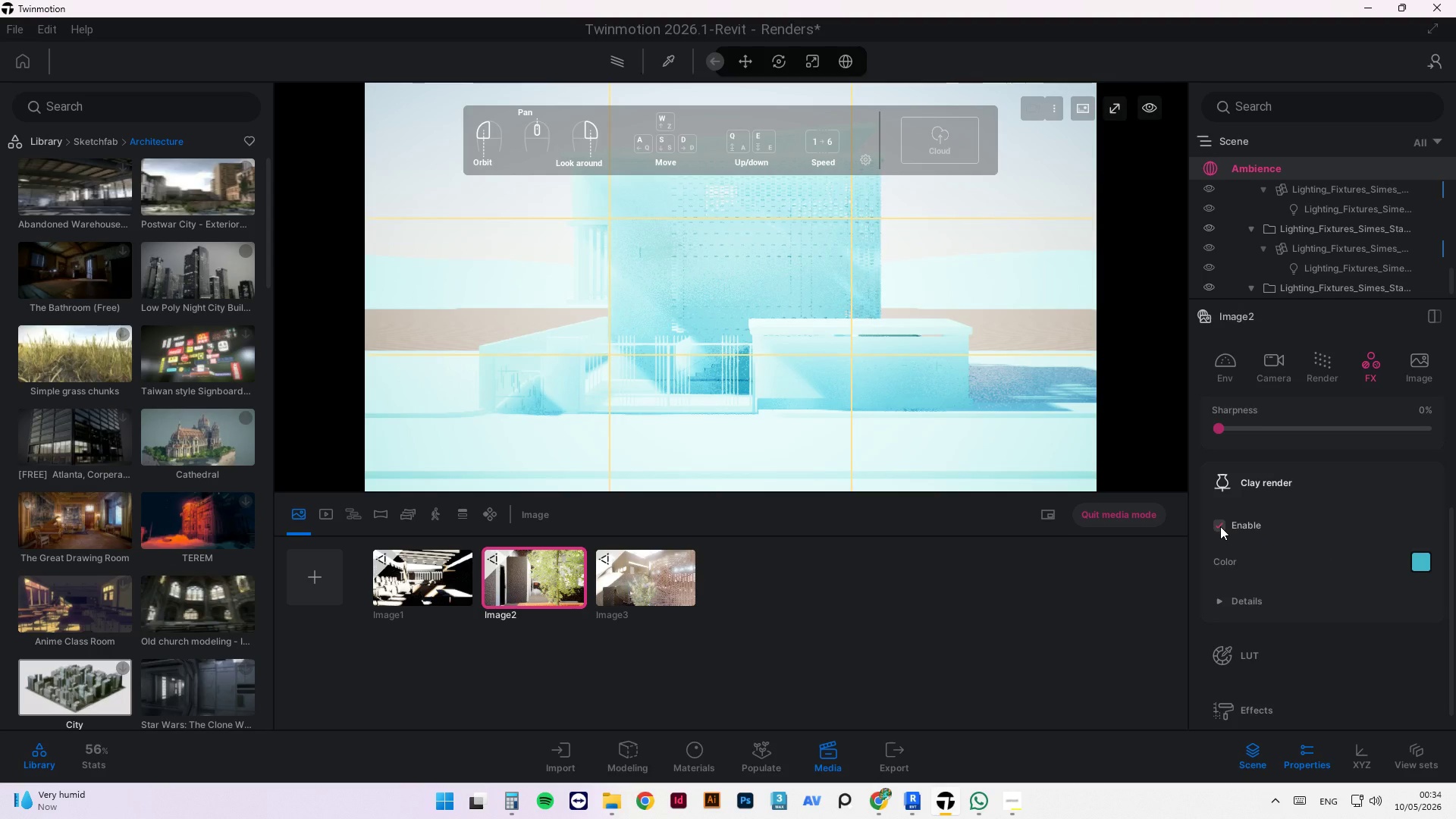 
wait(11.69)
 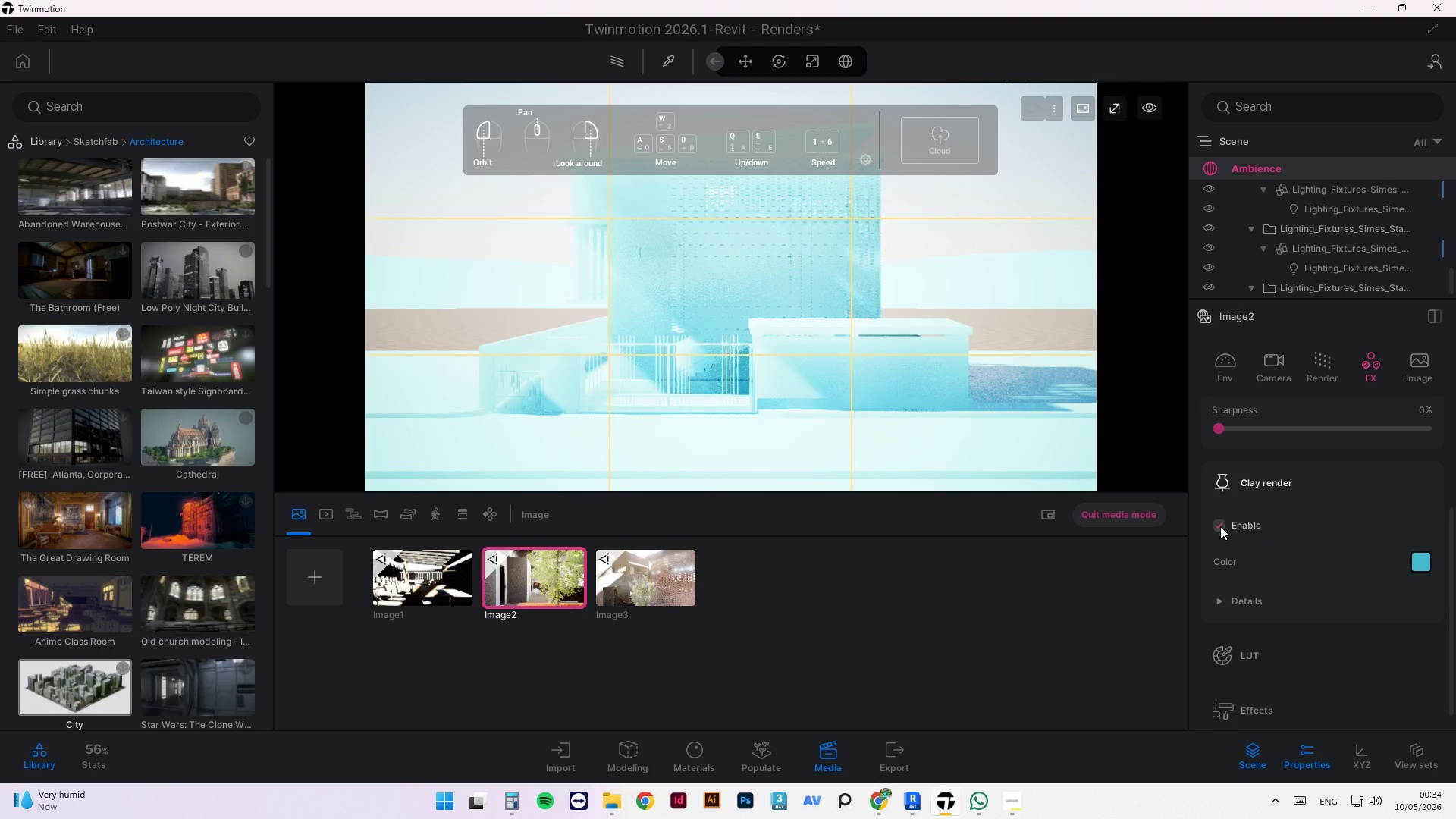 
left_click([1220, 521])
 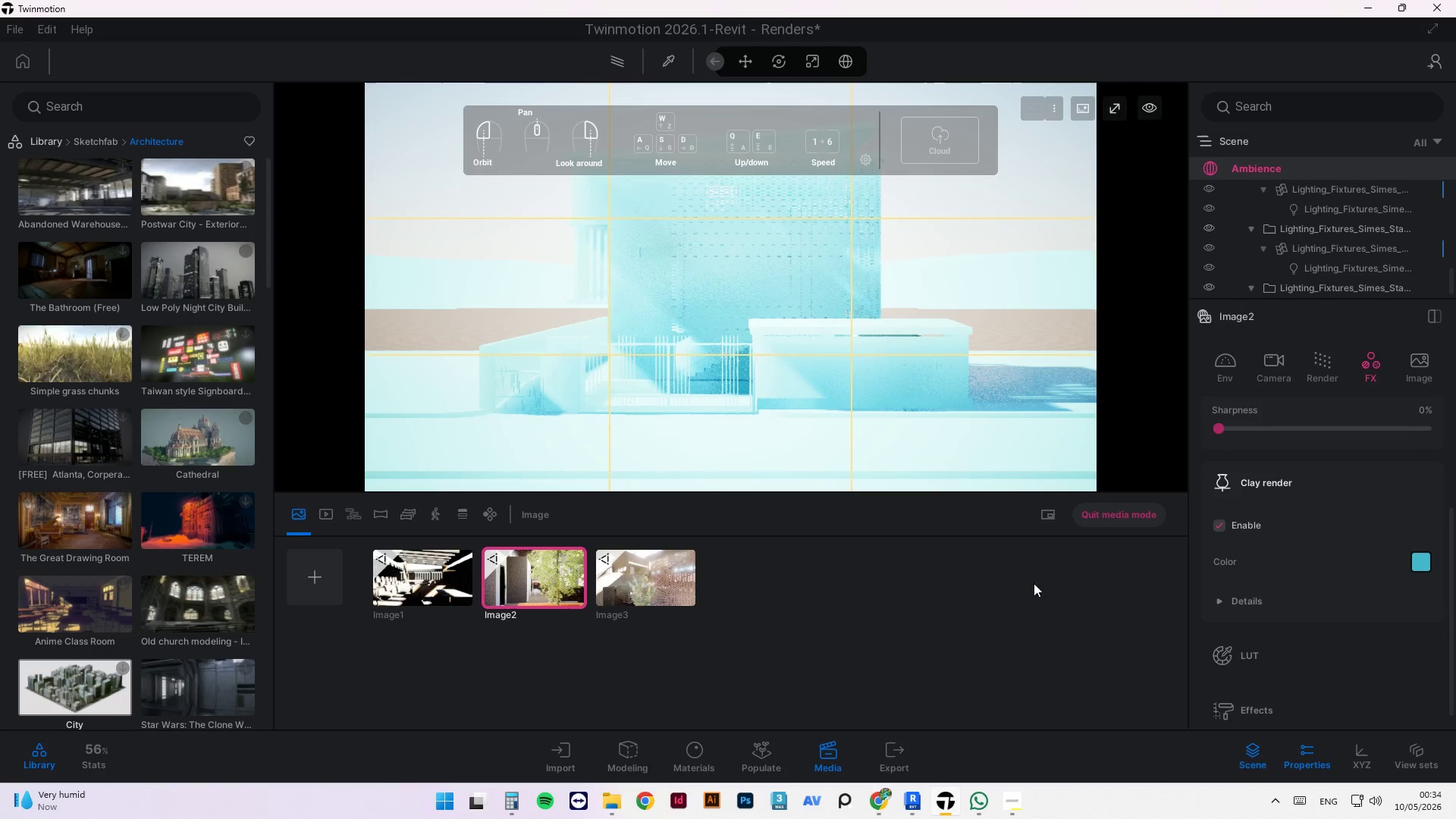 
left_click([1048, 599])
 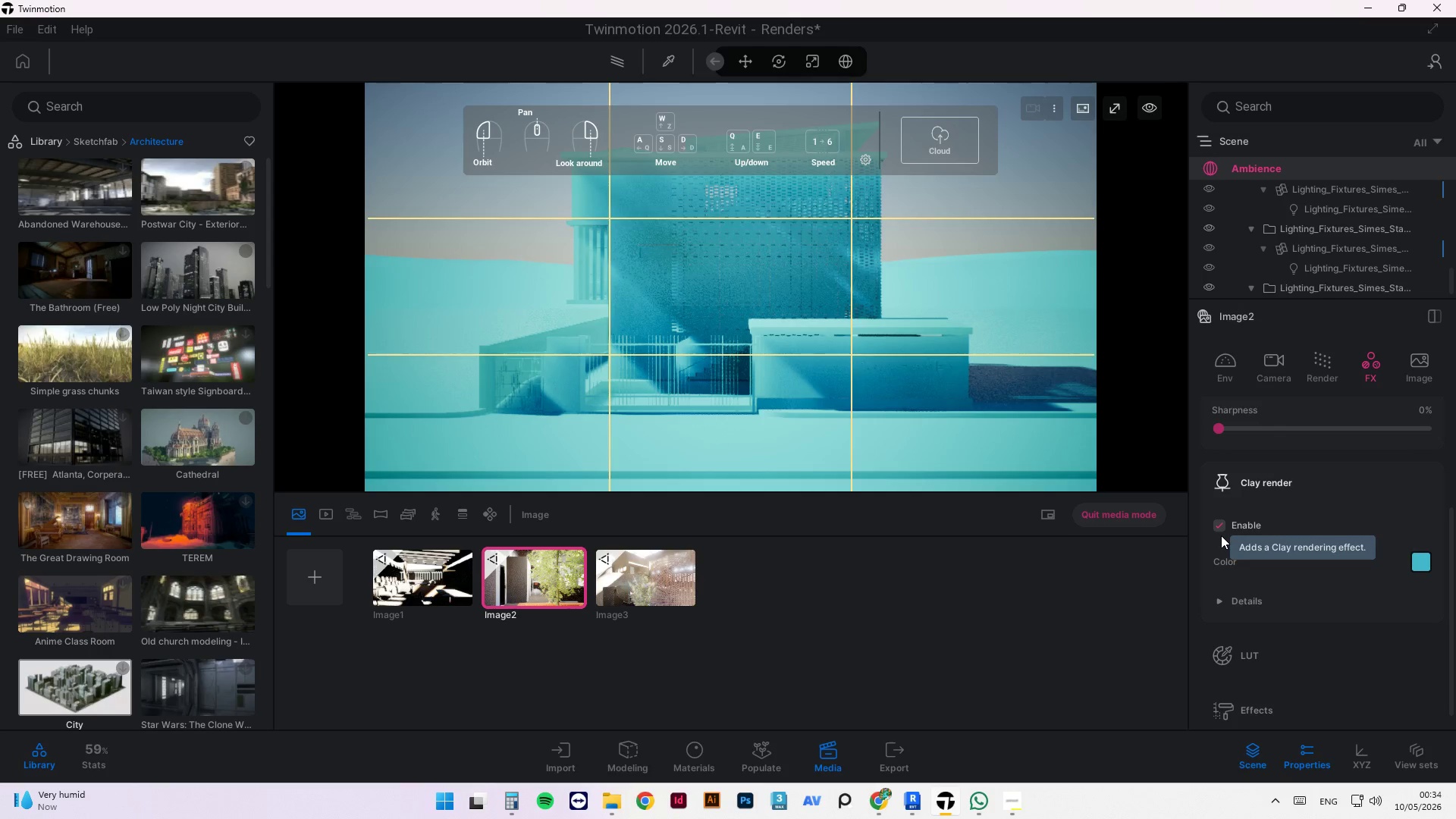 
left_click([1218, 529])
 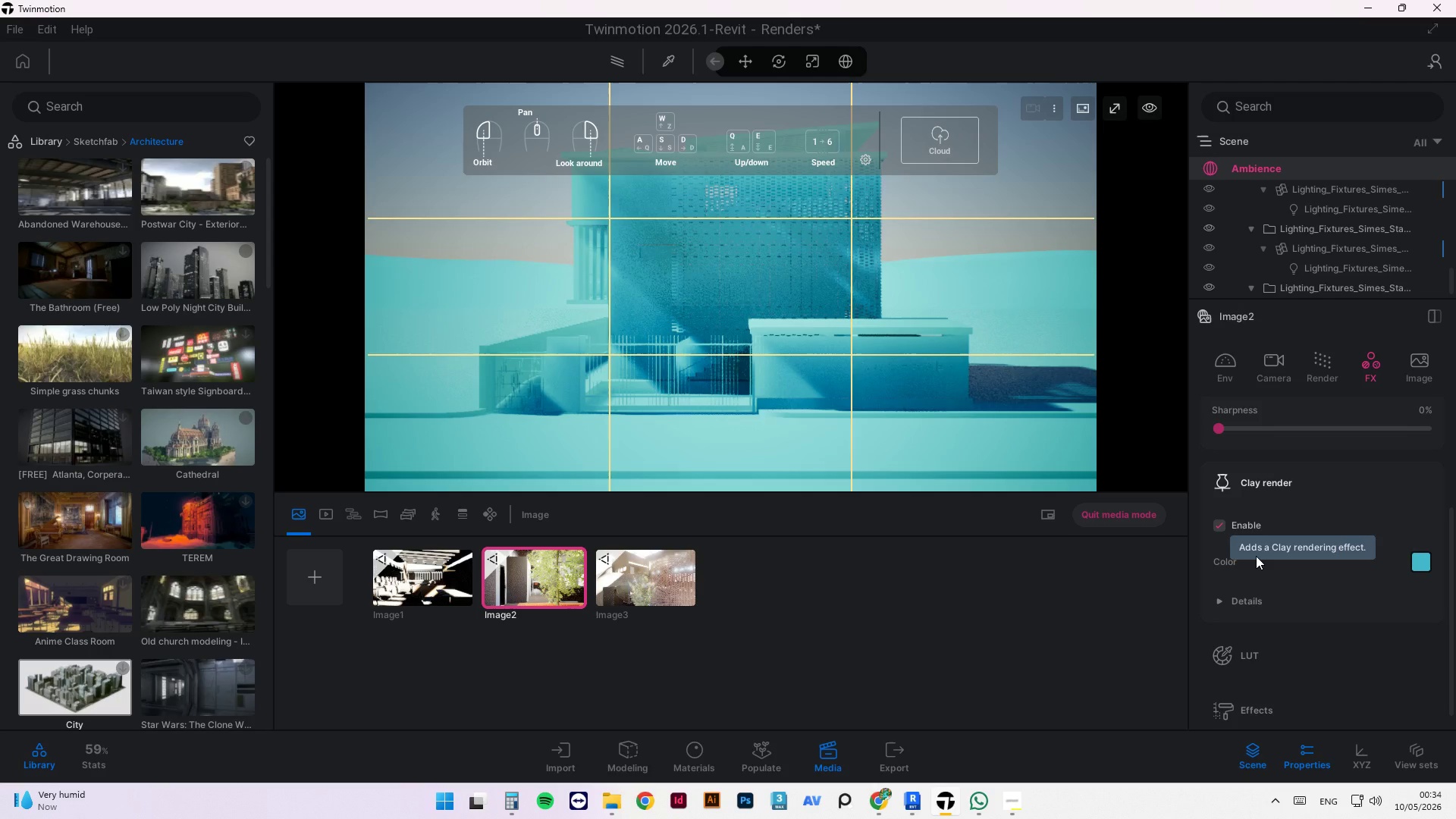 
scroll: coordinate [1247, 541], scroll_direction: up, amount: 2.0
 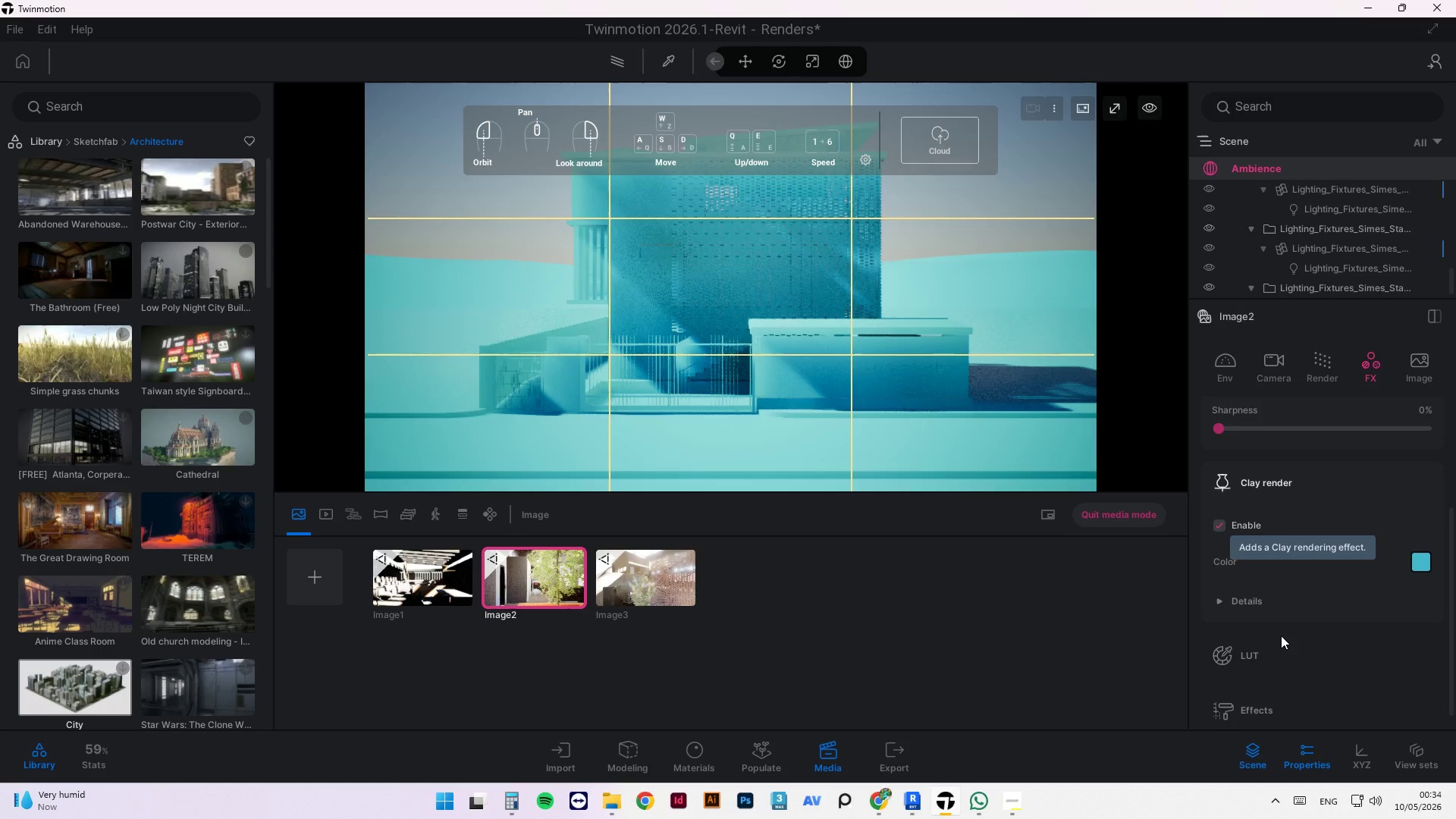 
wait(18.22)
 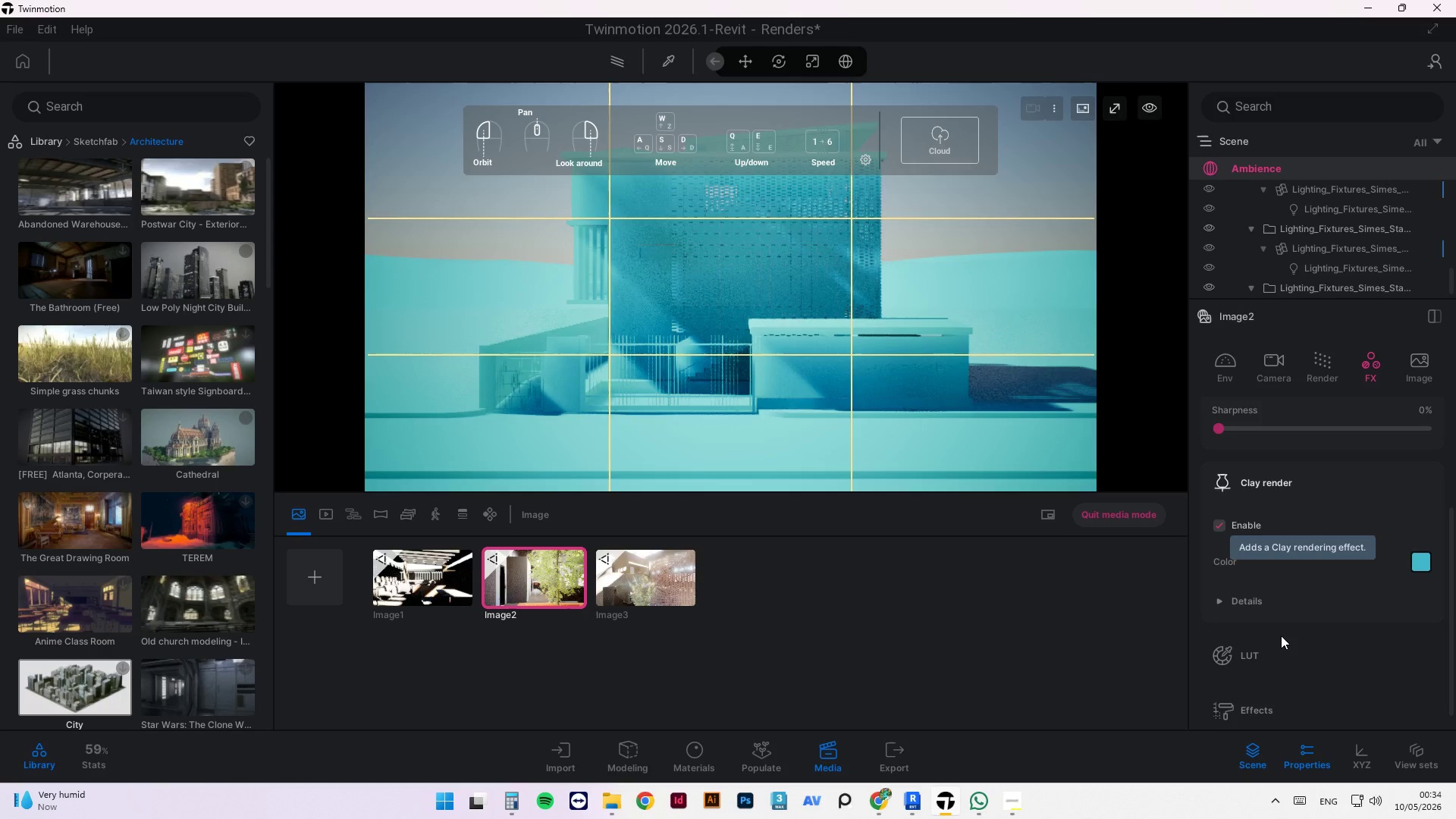 
left_click([1221, 570])
 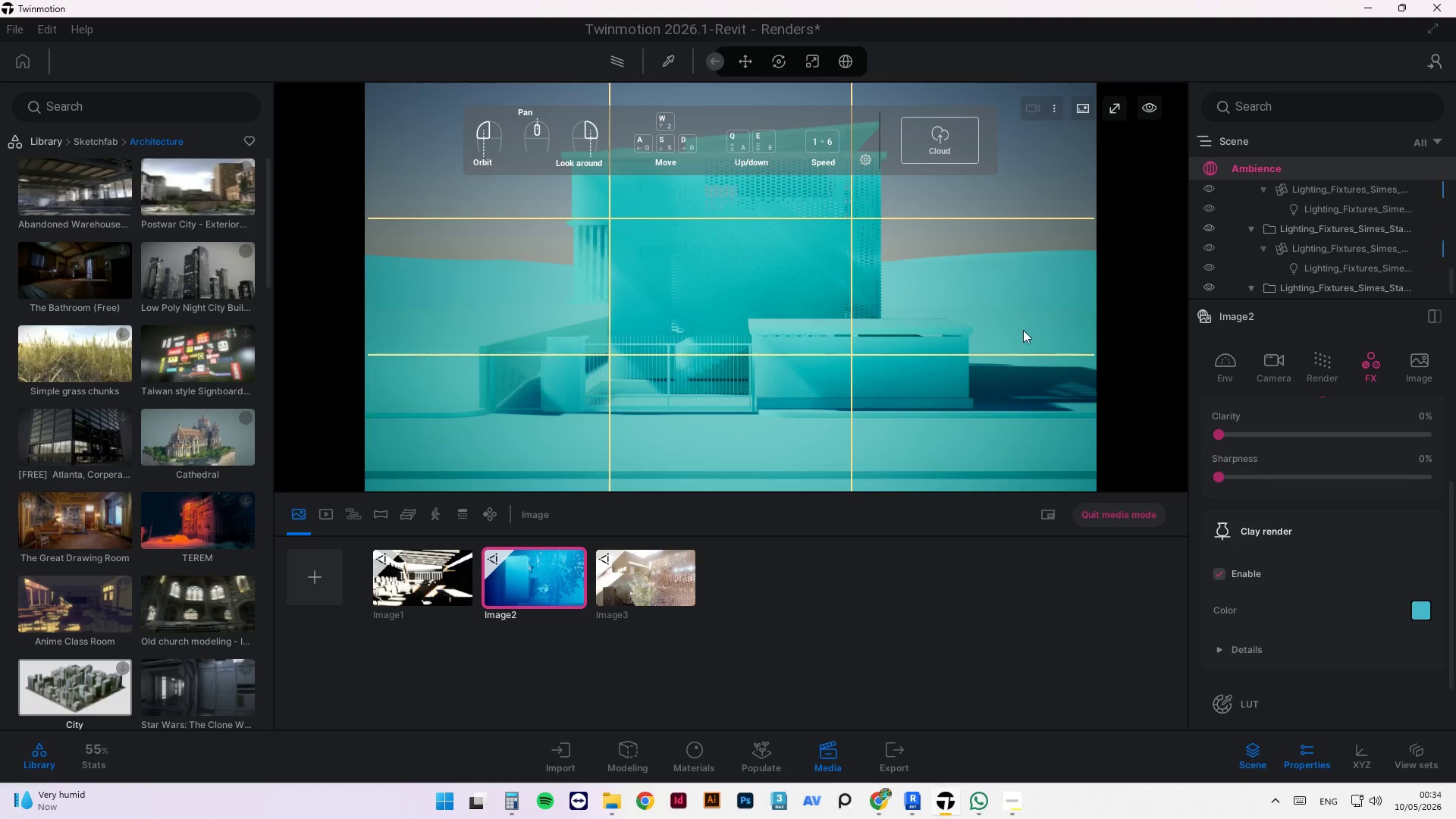 
scroll: coordinate [1024, 397], scroll_direction: up, amount: 4.0
 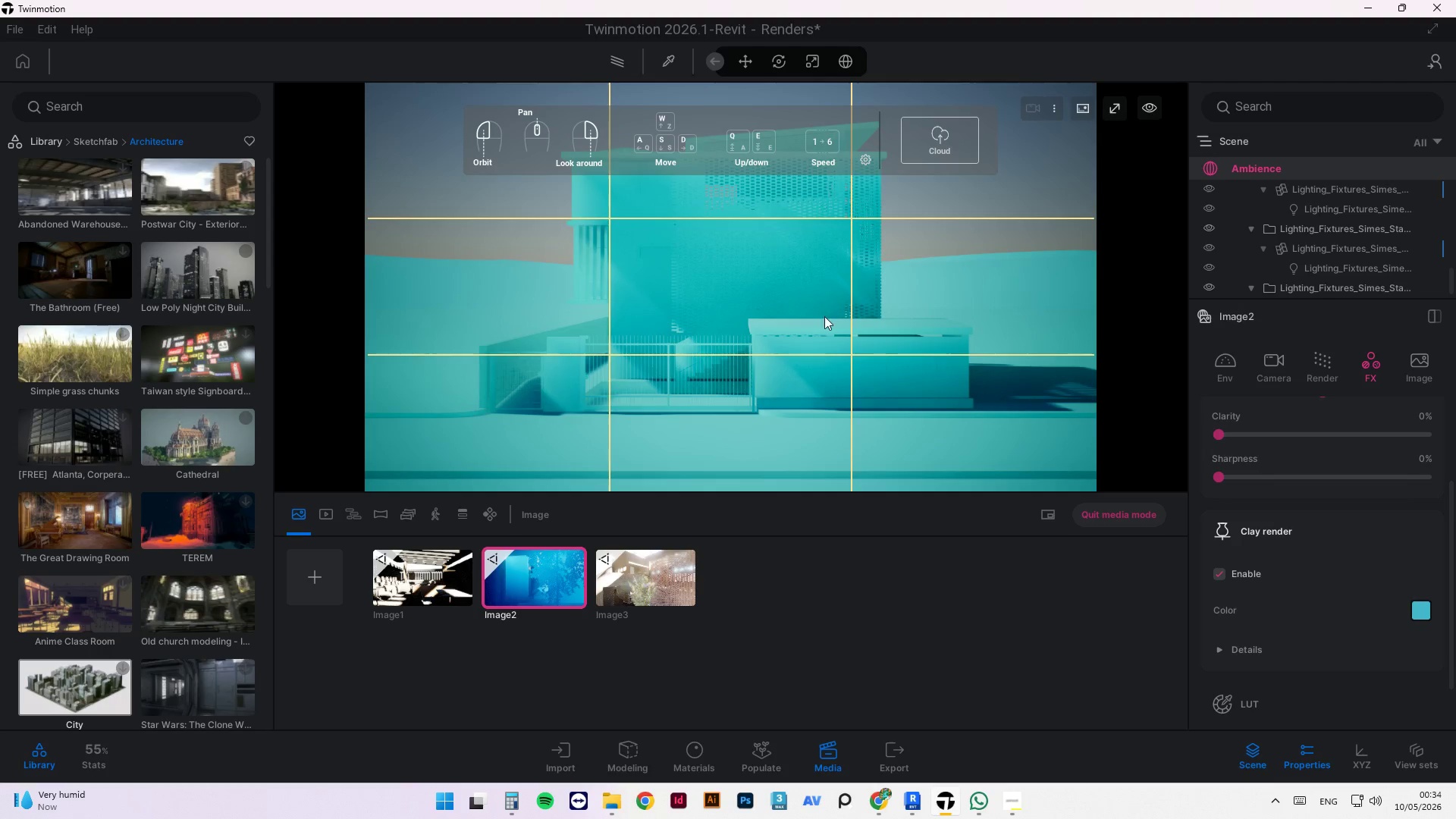 
scroll: coordinate [821, 331], scroll_direction: down, amount: 3.0
 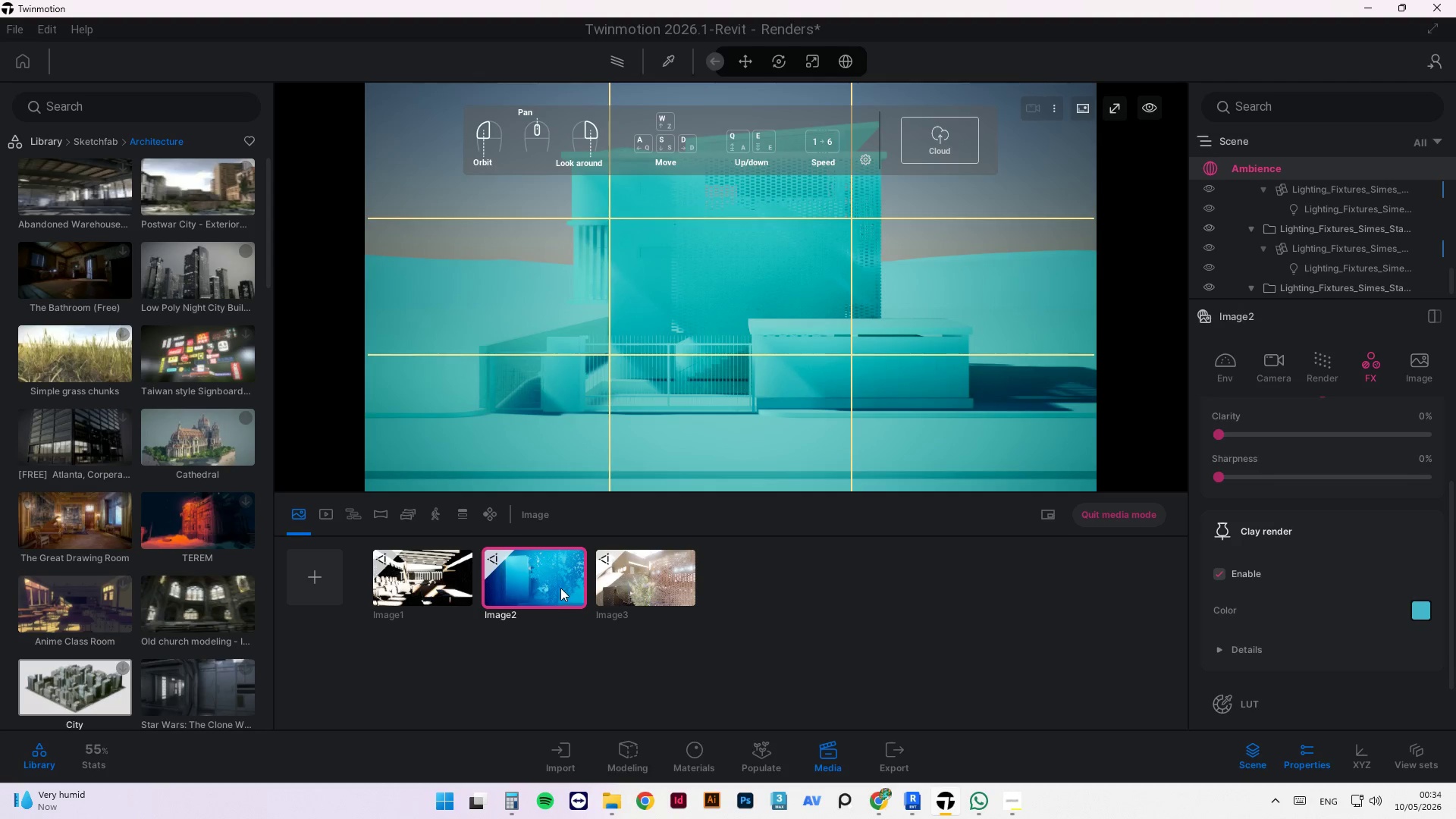 
double_click([529, 588])
 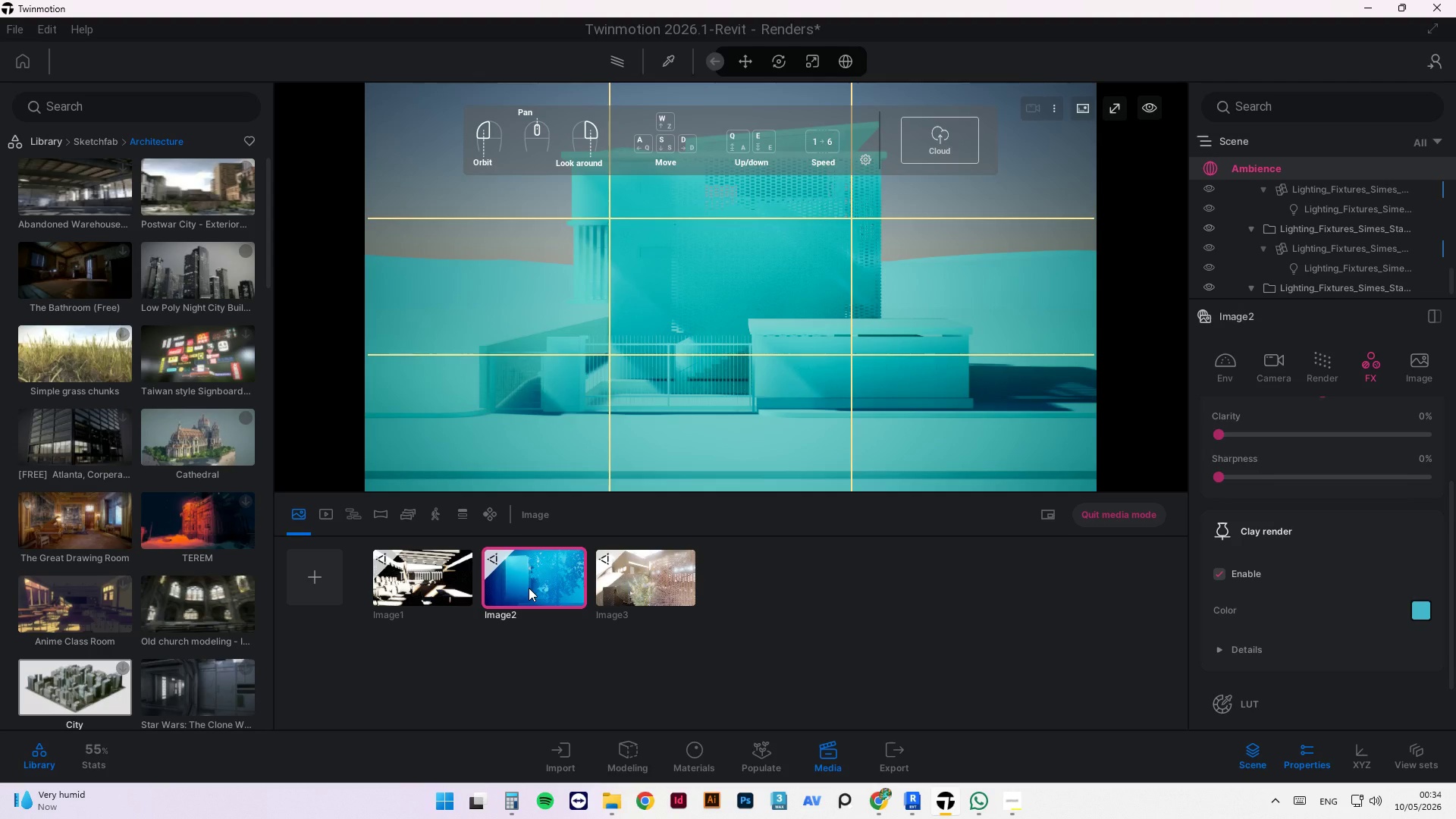 
triple_click([529, 588])
 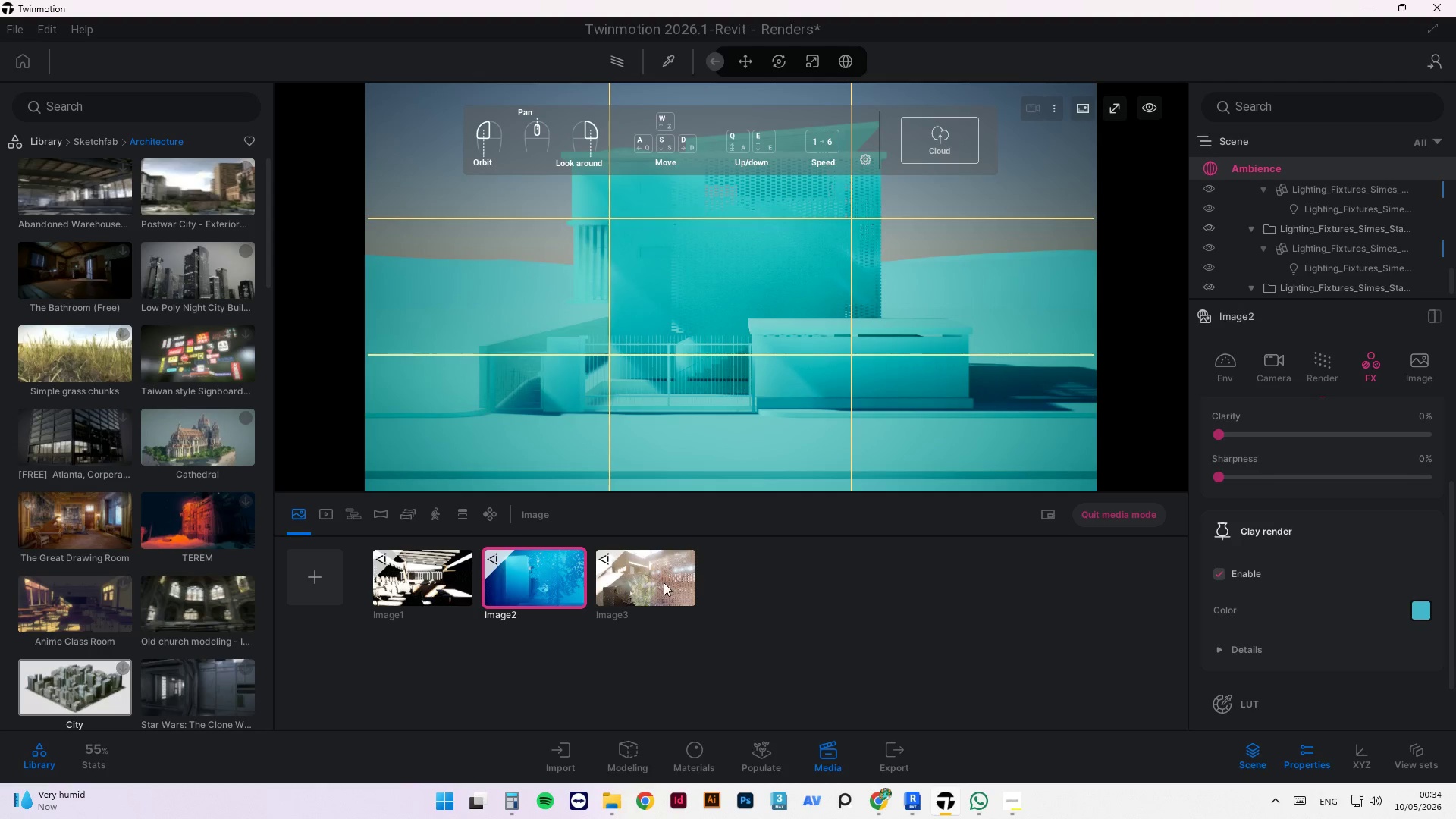 
double_click([664, 582])
 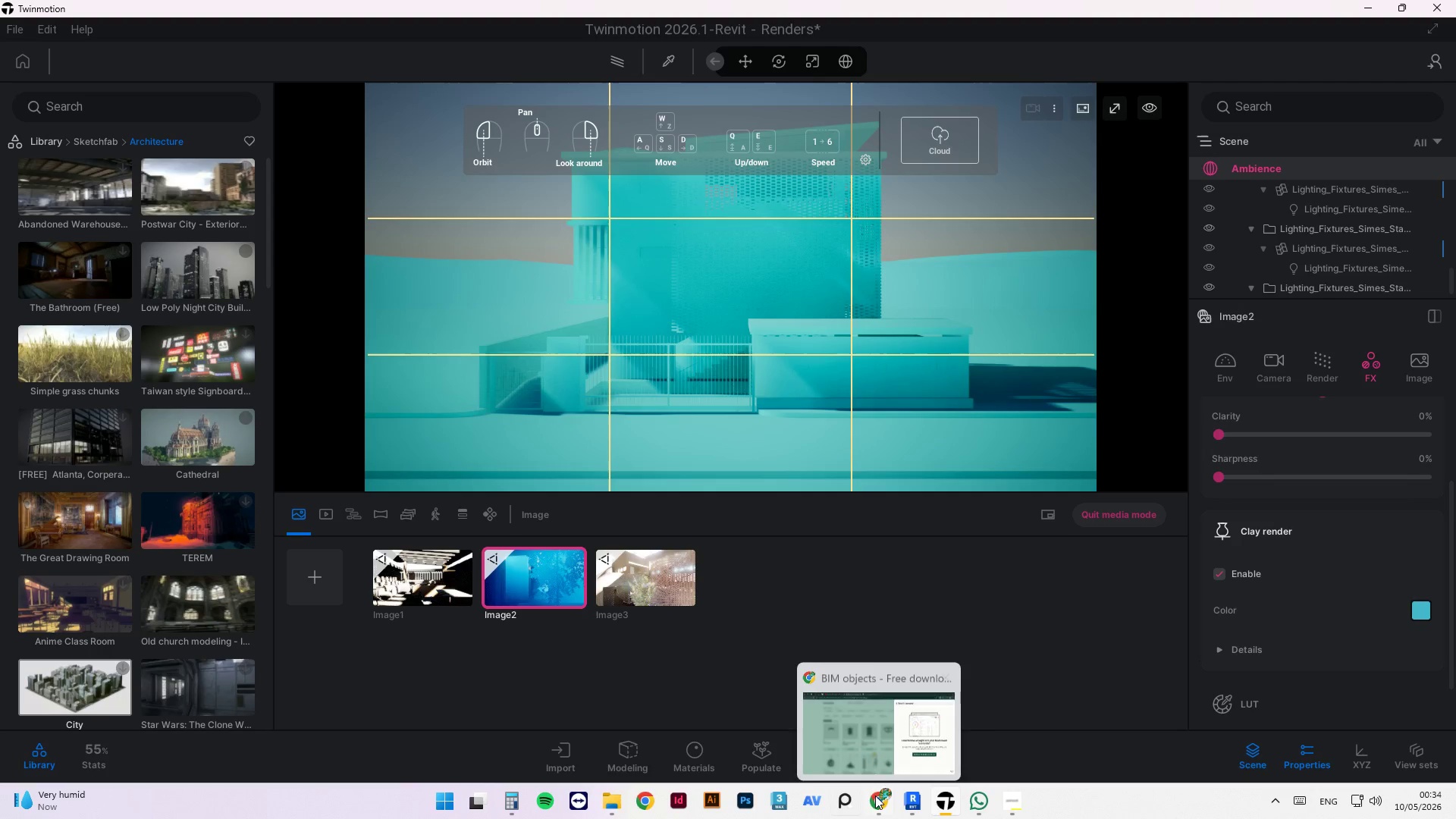 
left_click([954, 799])
 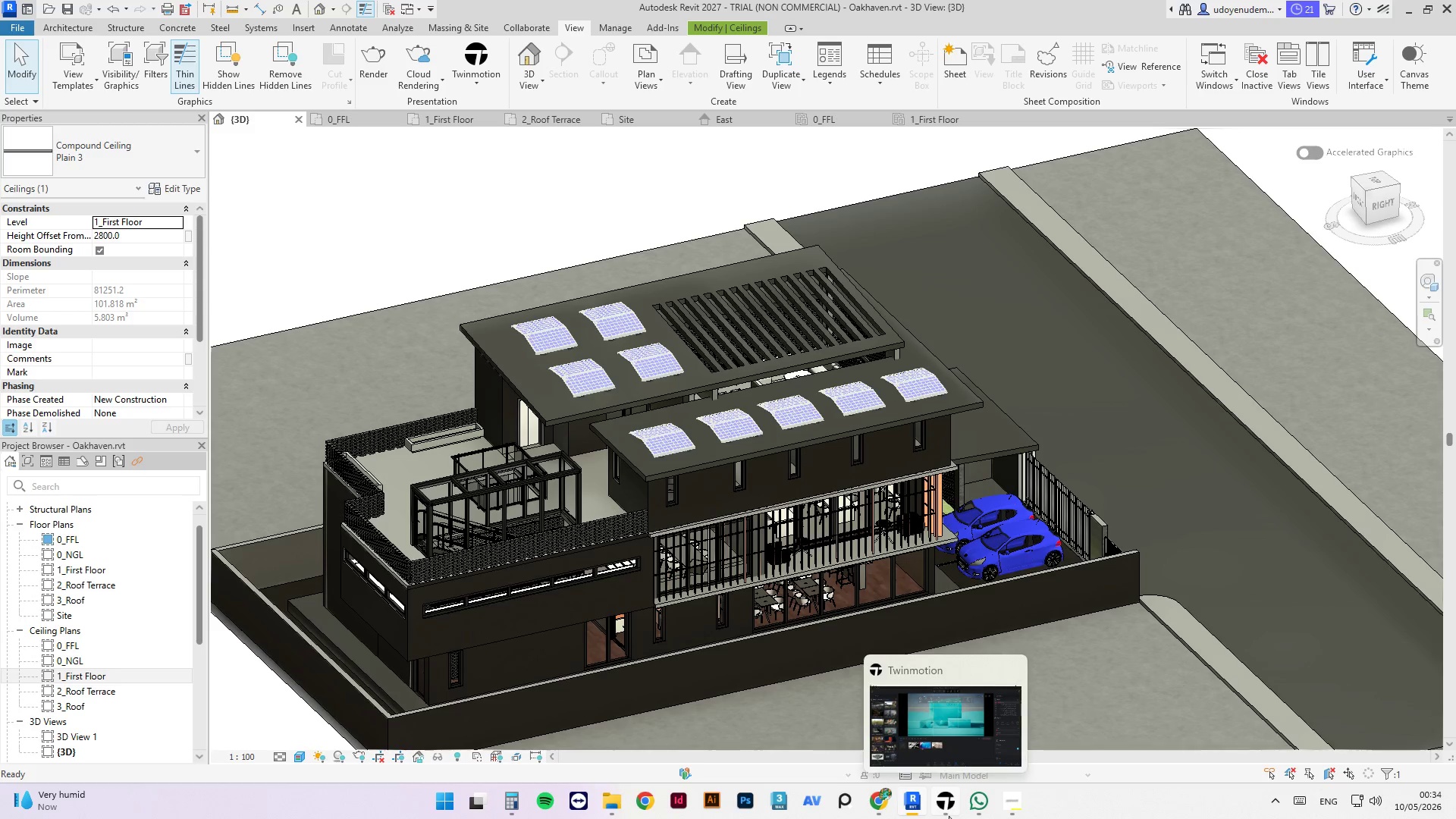 
left_click([1018, 670])
 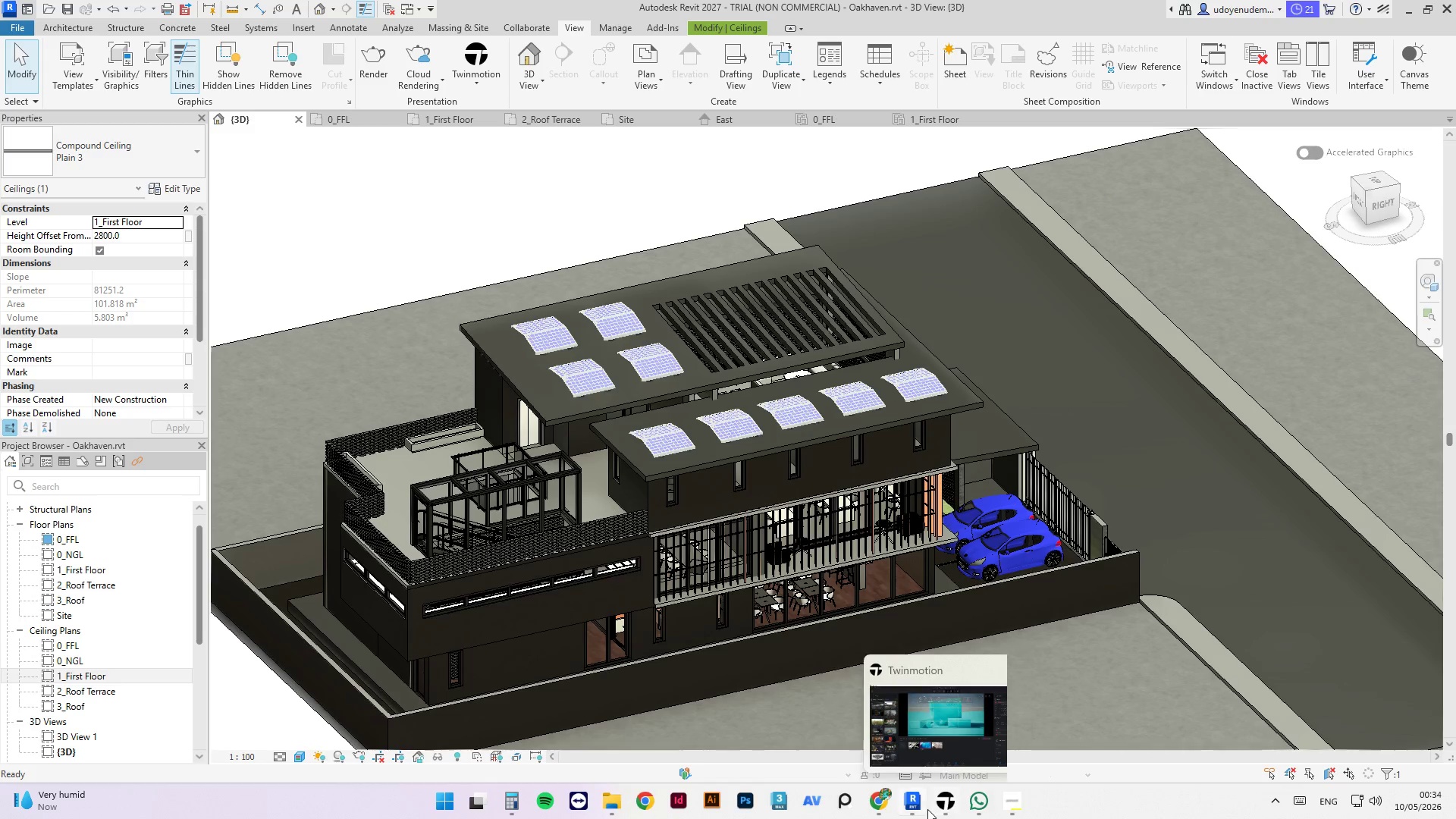 
left_click([910, 809])
 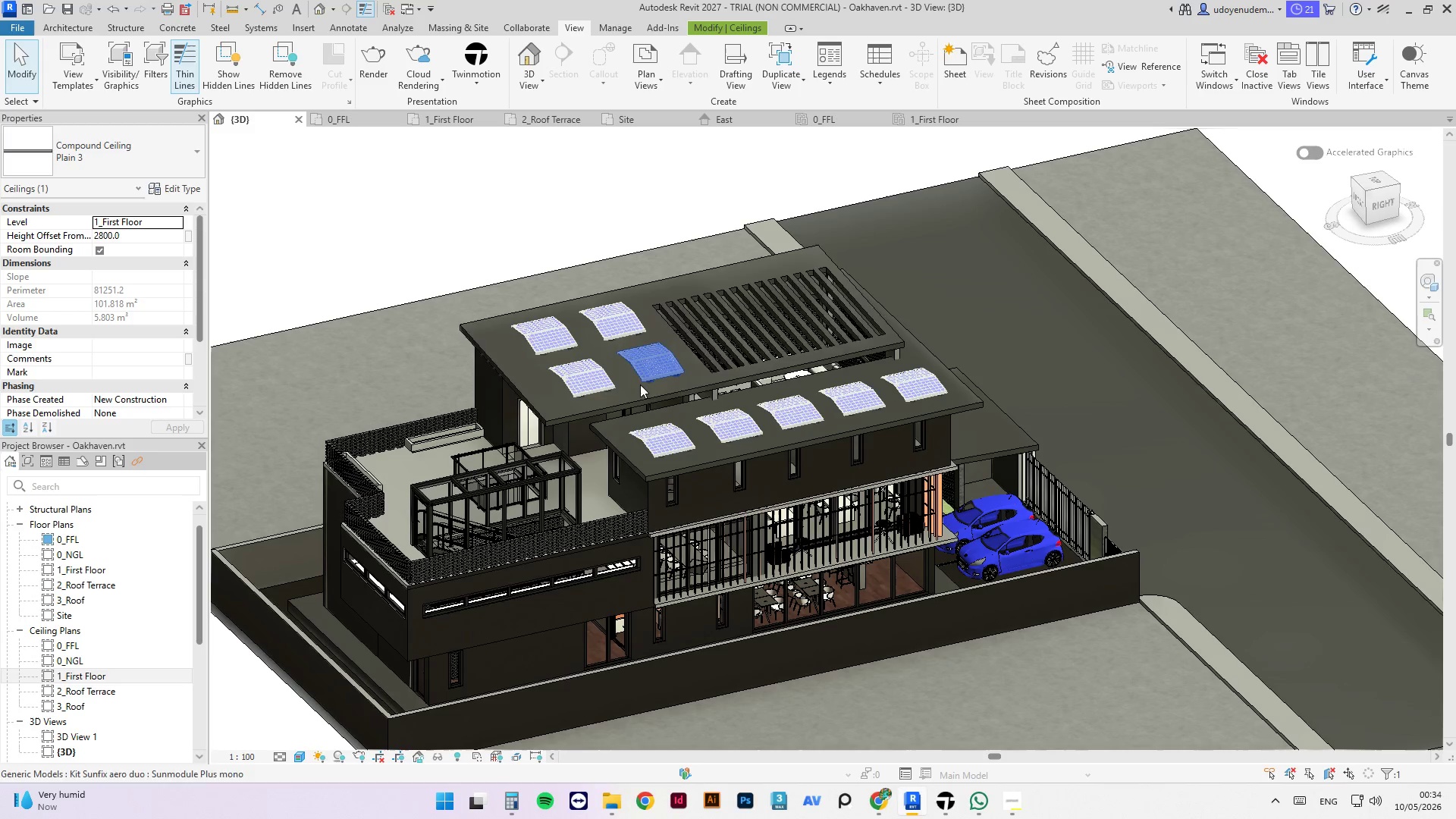 
scroll: coordinate [785, 479], scroll_direction: up, amount: 3.0
 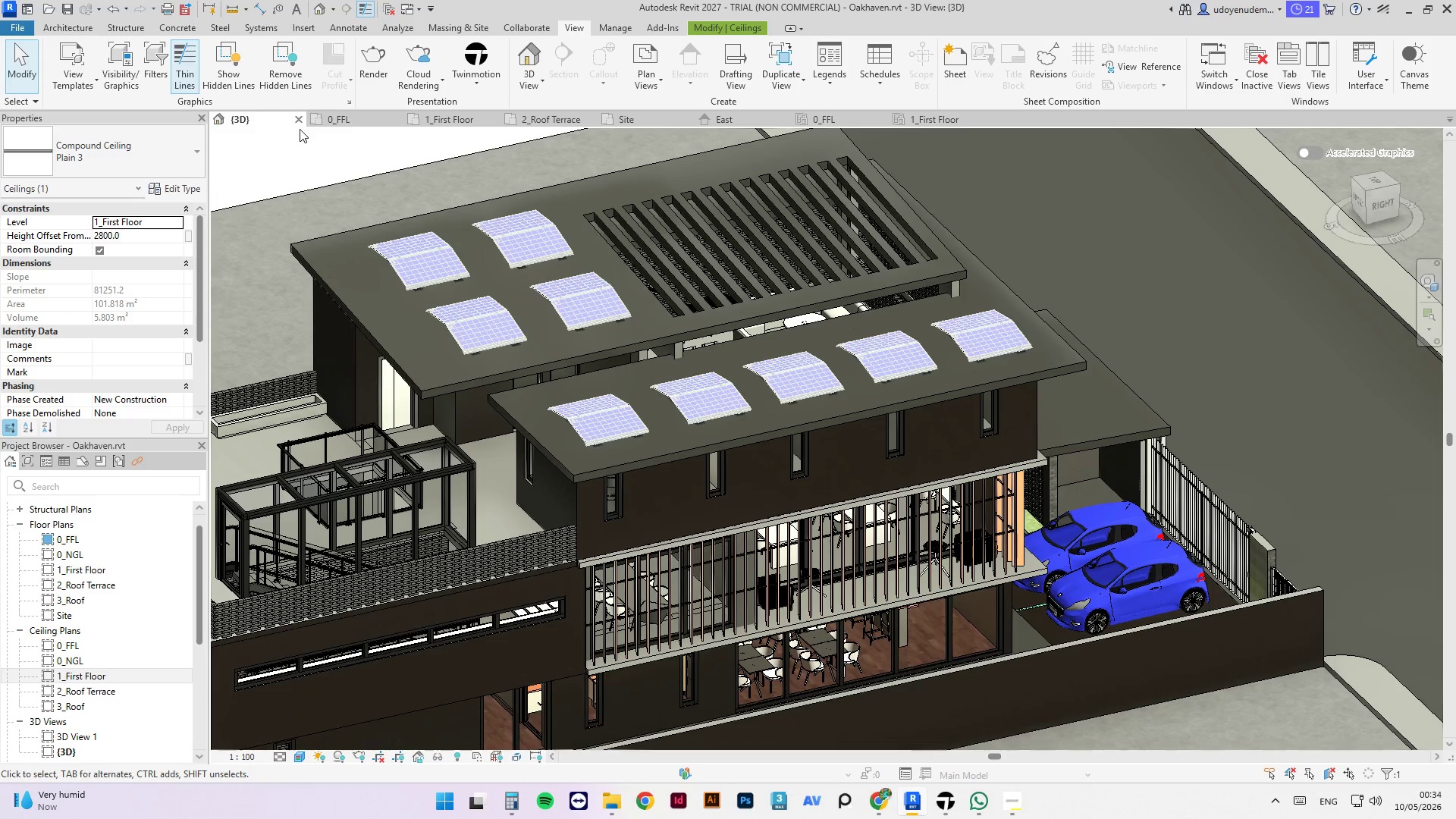 
left_click([315, 123])
 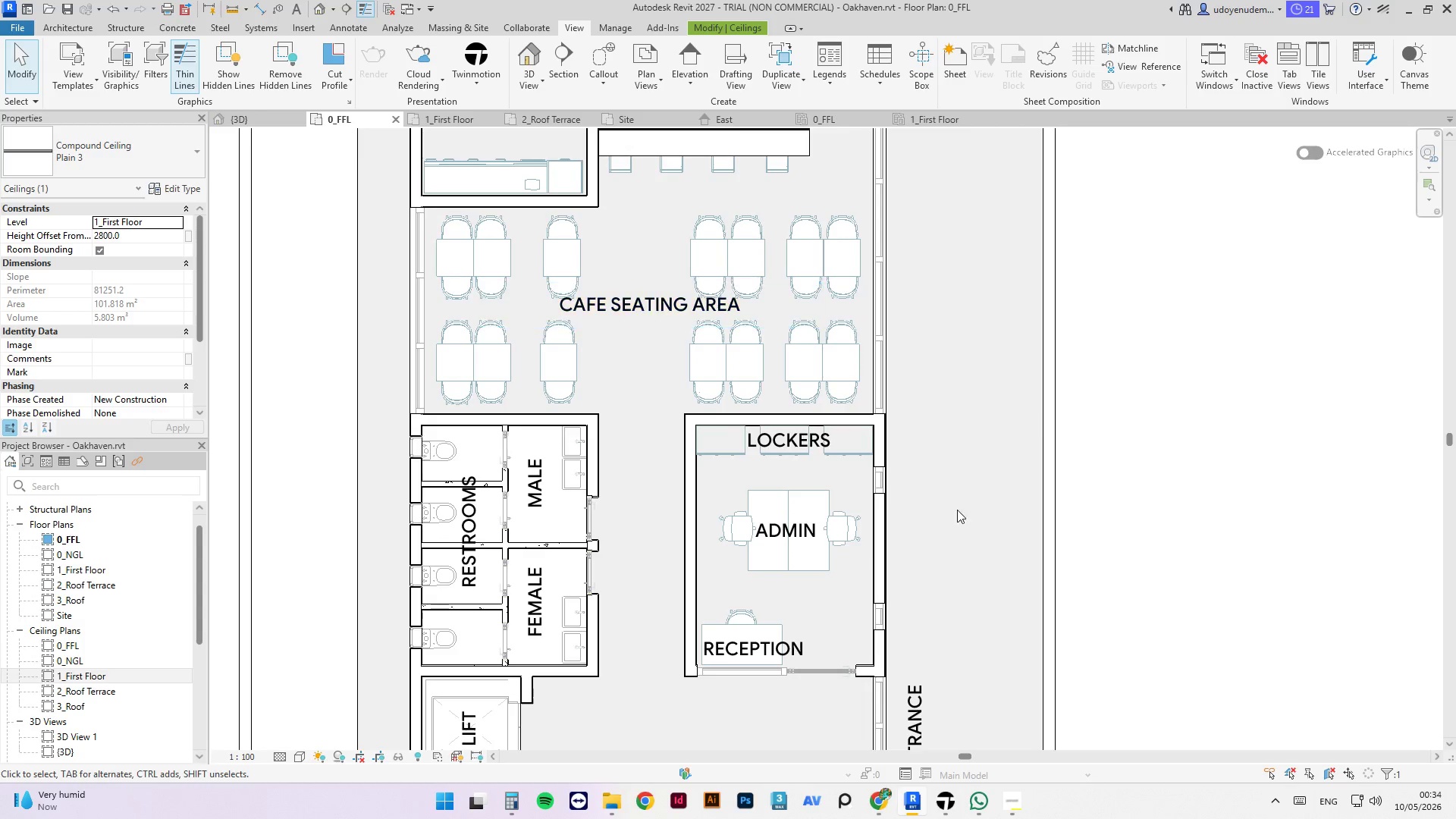 
scroll: coordinate [703, 532], scroll_direction: down, amount: 10.0
 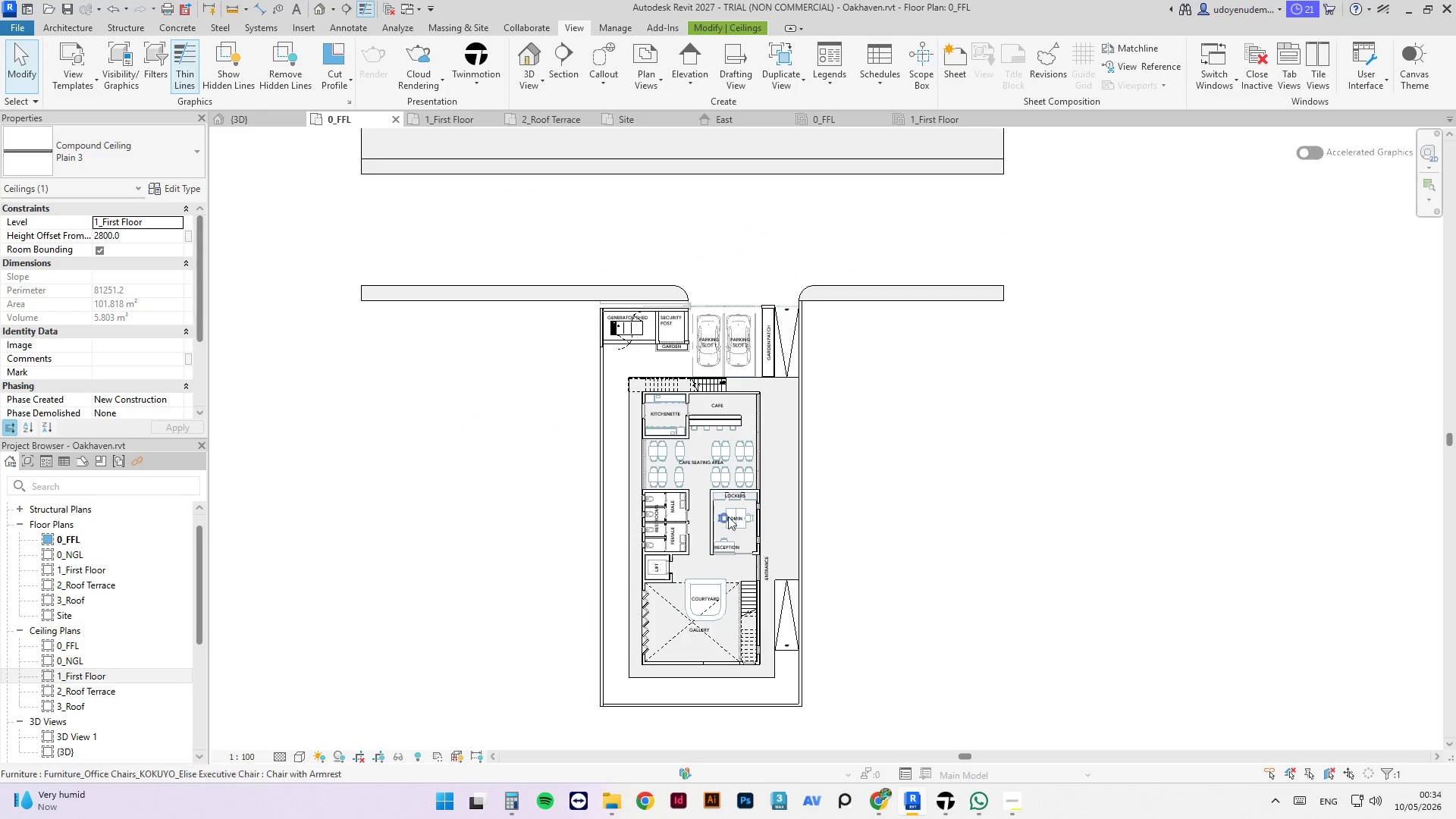 
mouse_move([718, 526])
 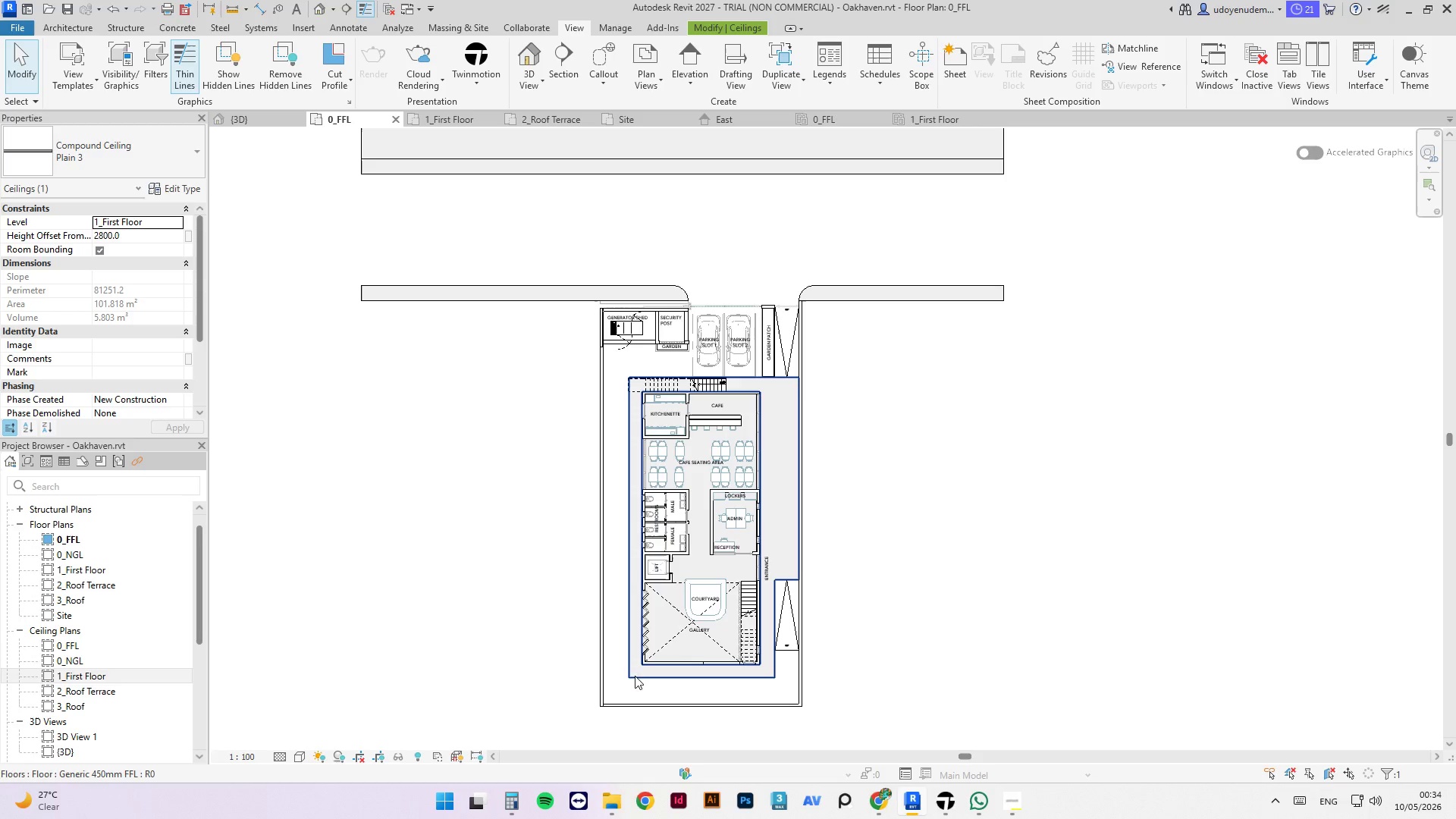 
wait(9.2)
 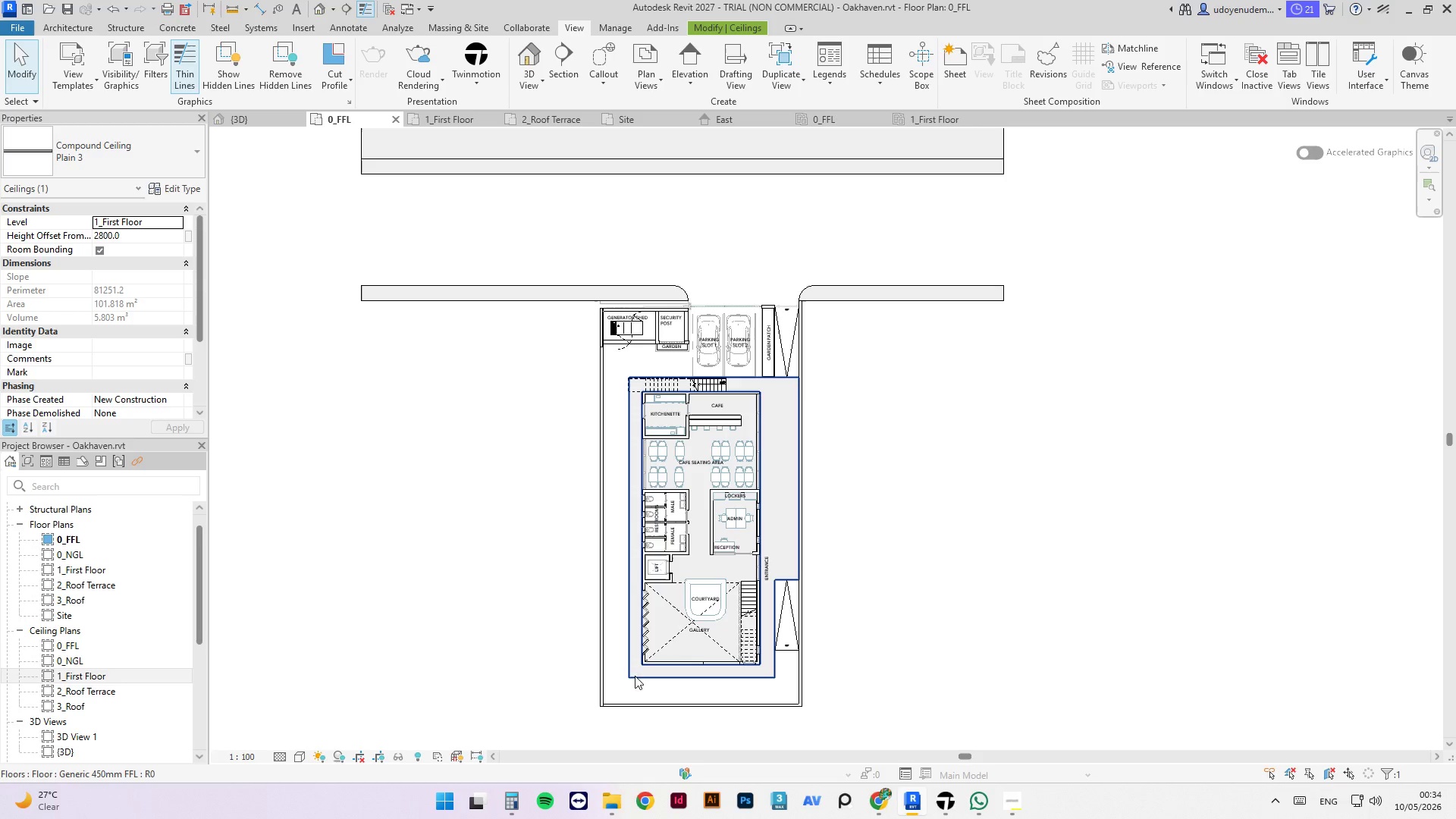 
left_click([1019, 671])
 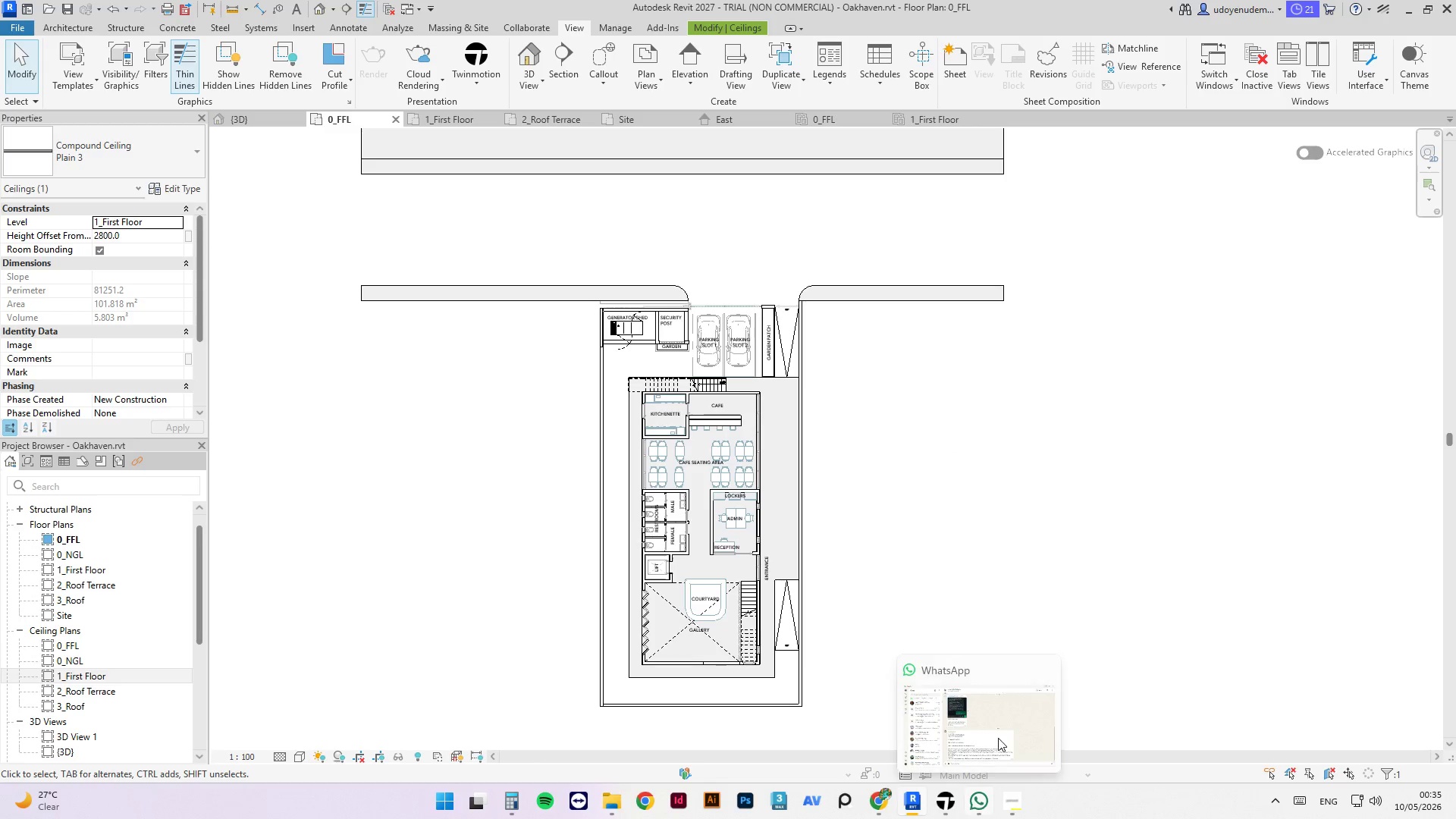 
left_click([1050, 669])
 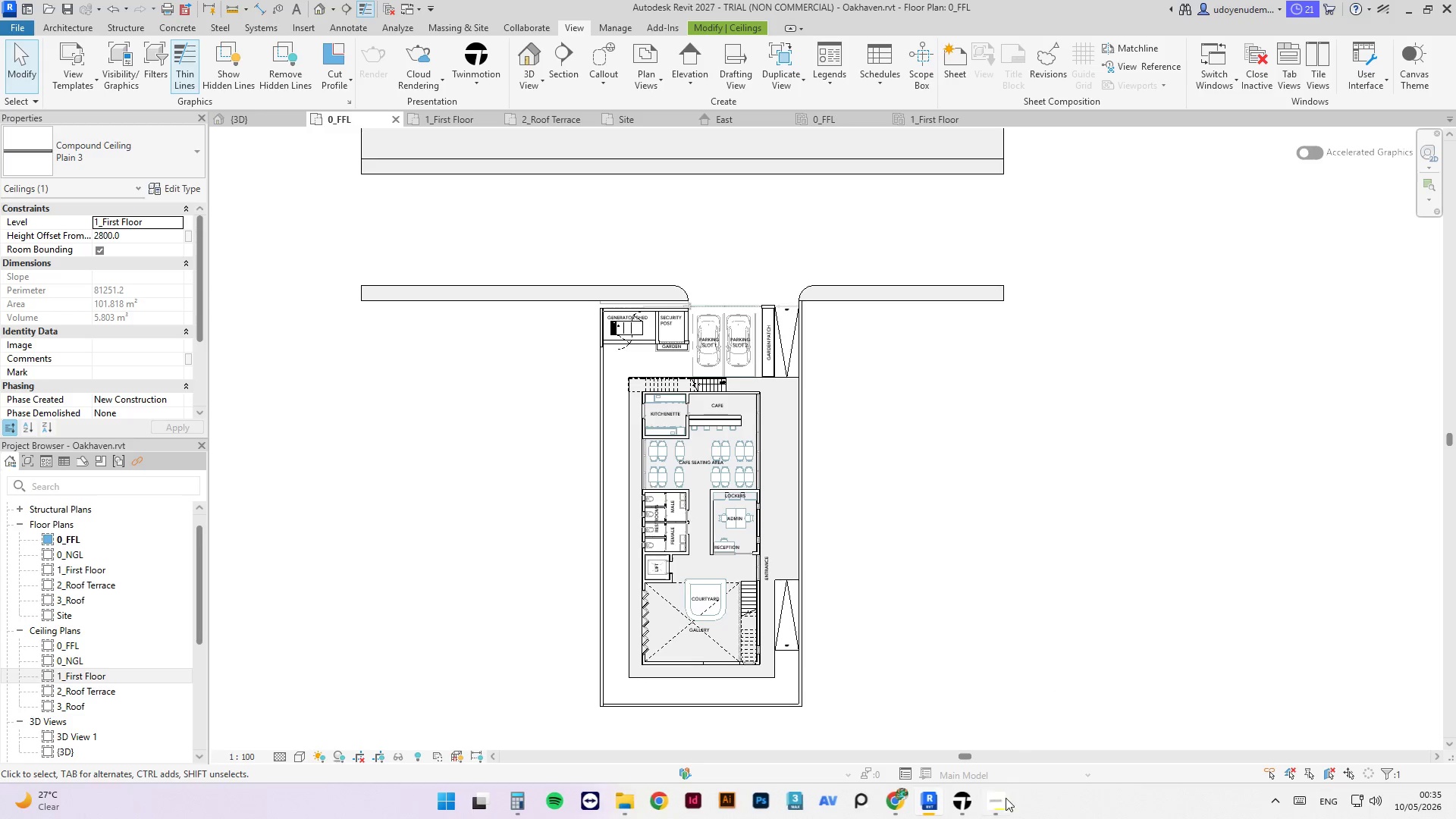 
left_click([1002, 799])